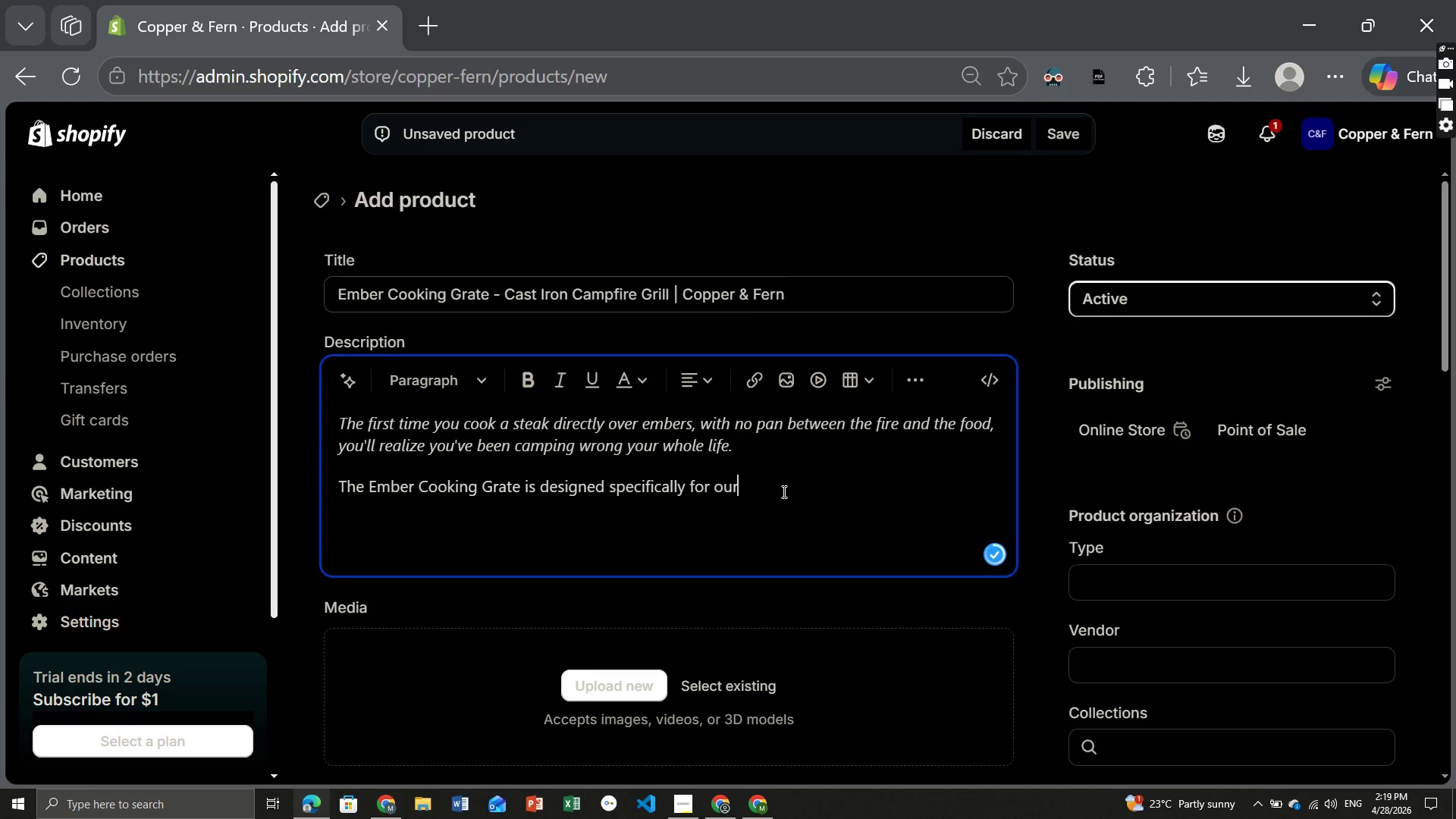 
type( Hand-Forged Fire Pit (but fits most 24" - 36" )
 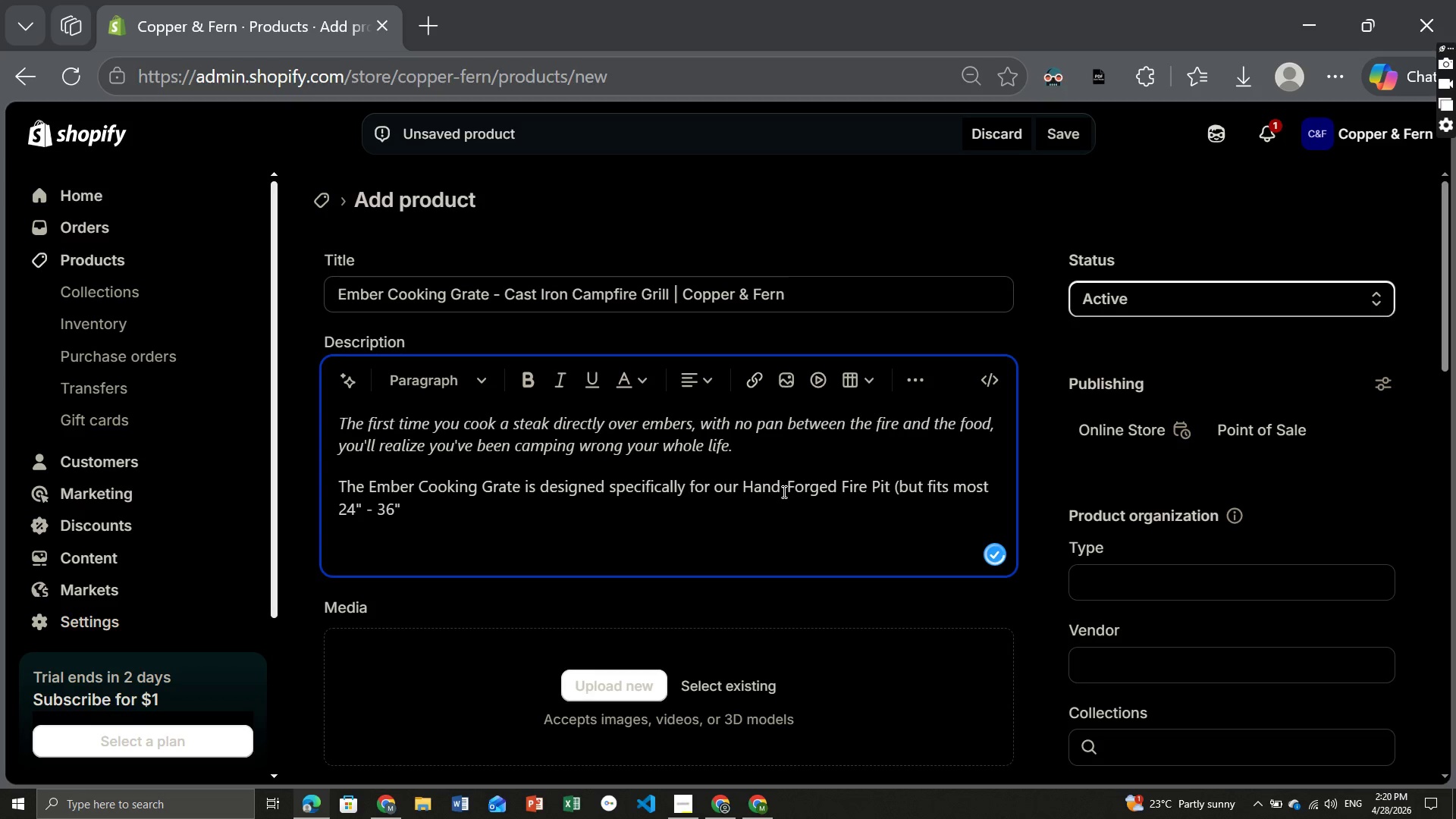 
type(rings). It;)
key(Backspace)
type('s a single)
 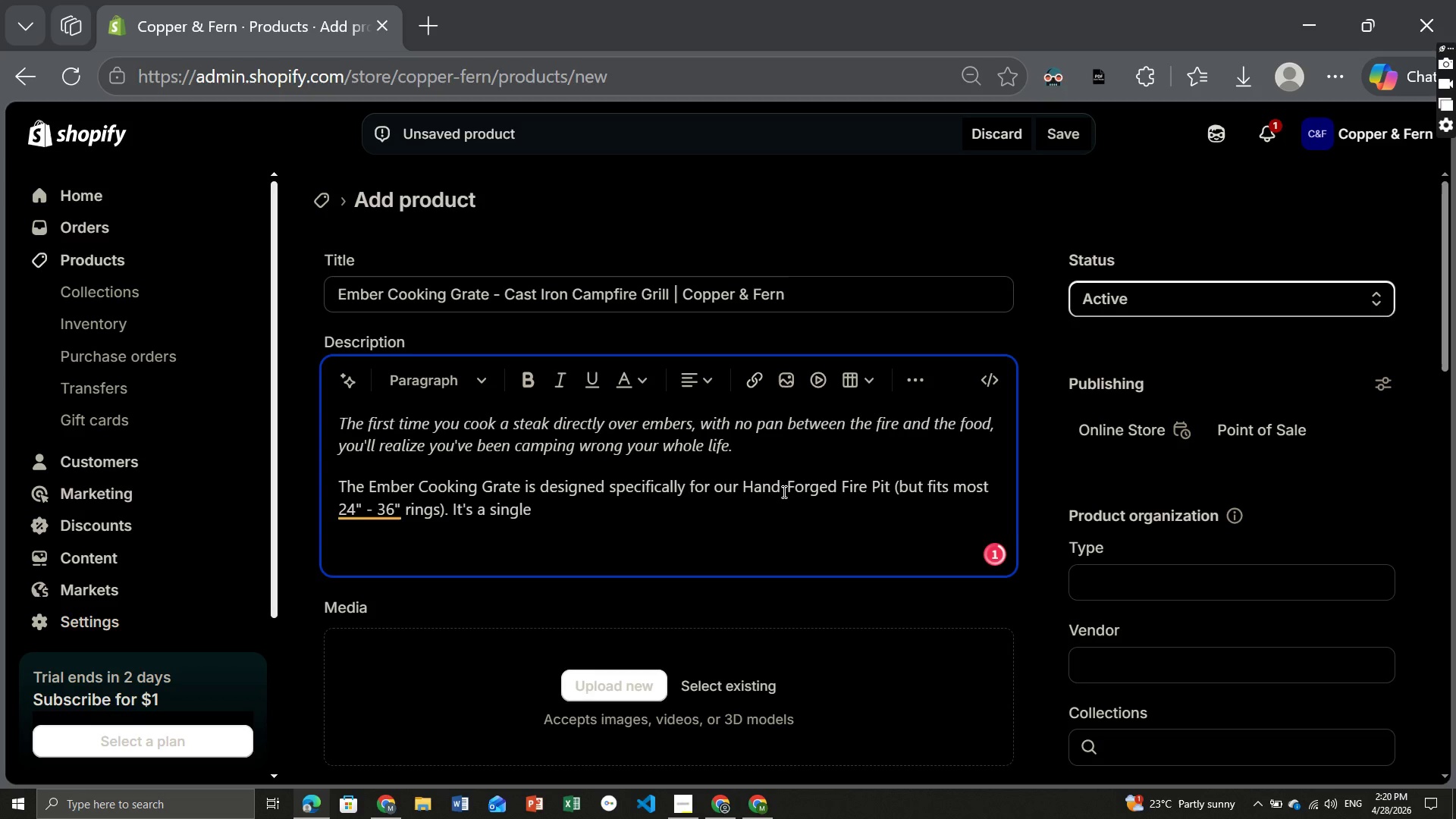 
type( piece of cast iron, send-cast in eisconsin, weggi)
key(Backspace)
key(Backspace)
type(hing)
 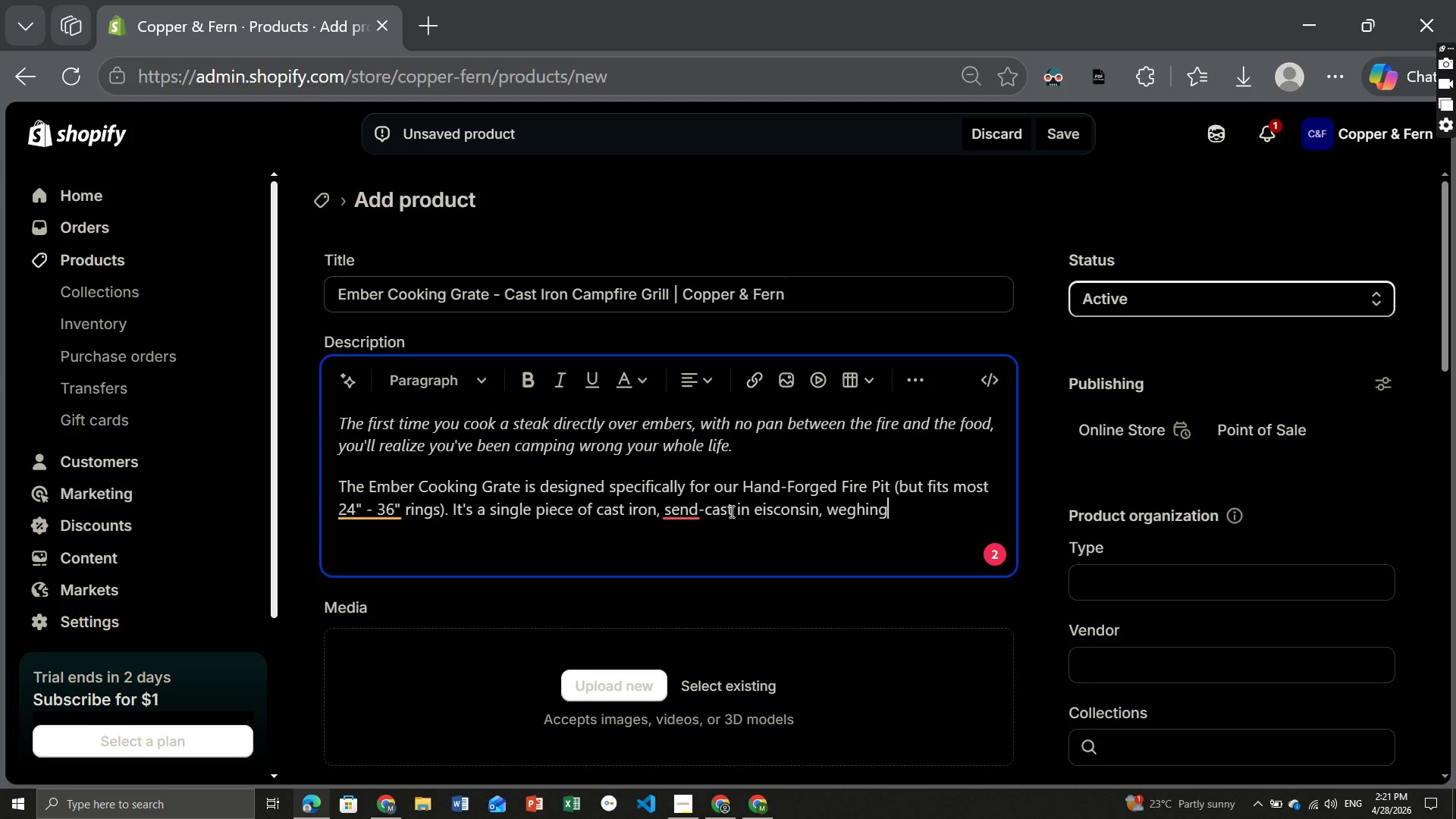 
left_click([687, 511])
 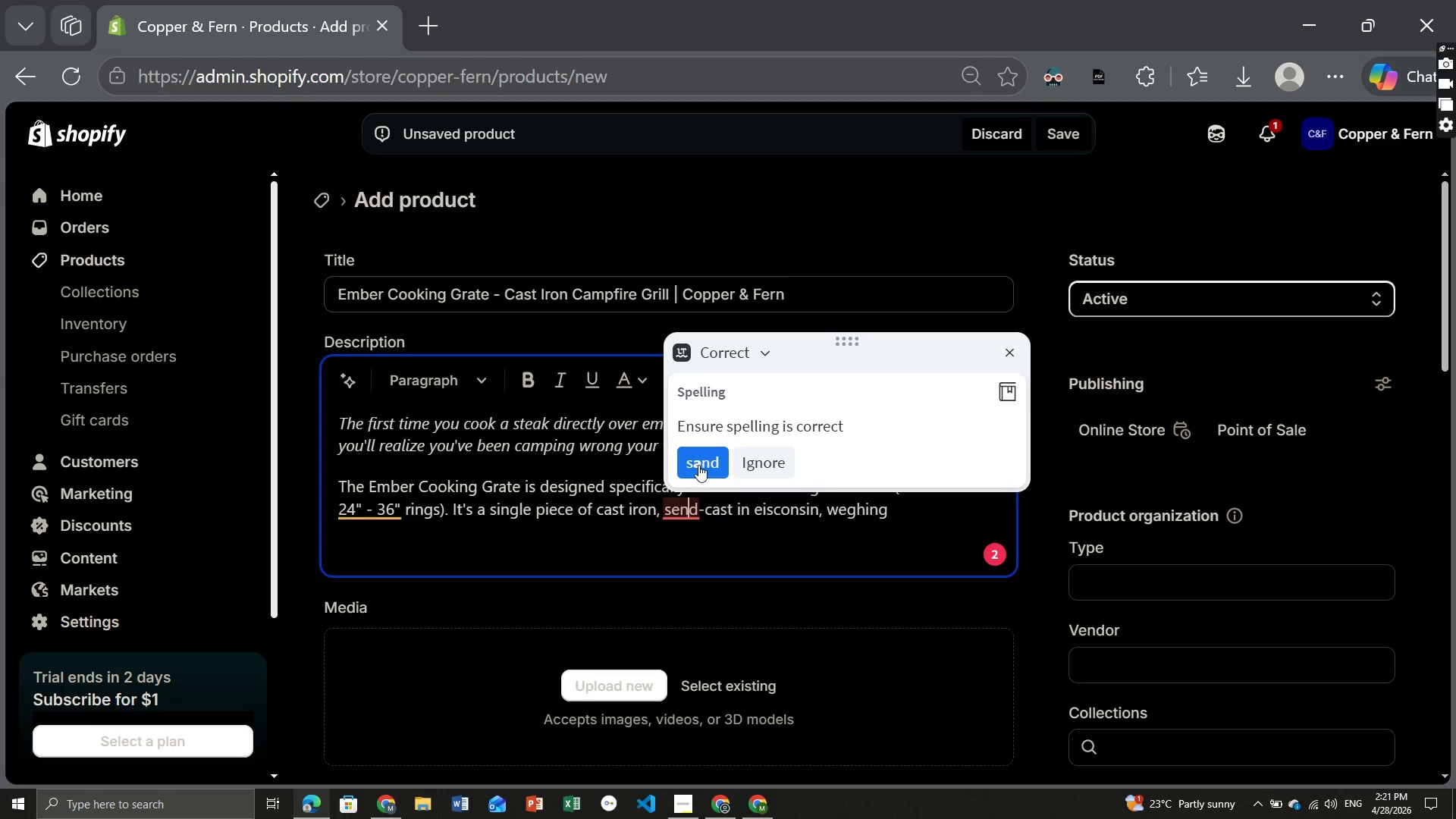 
left_click([698, 464])
 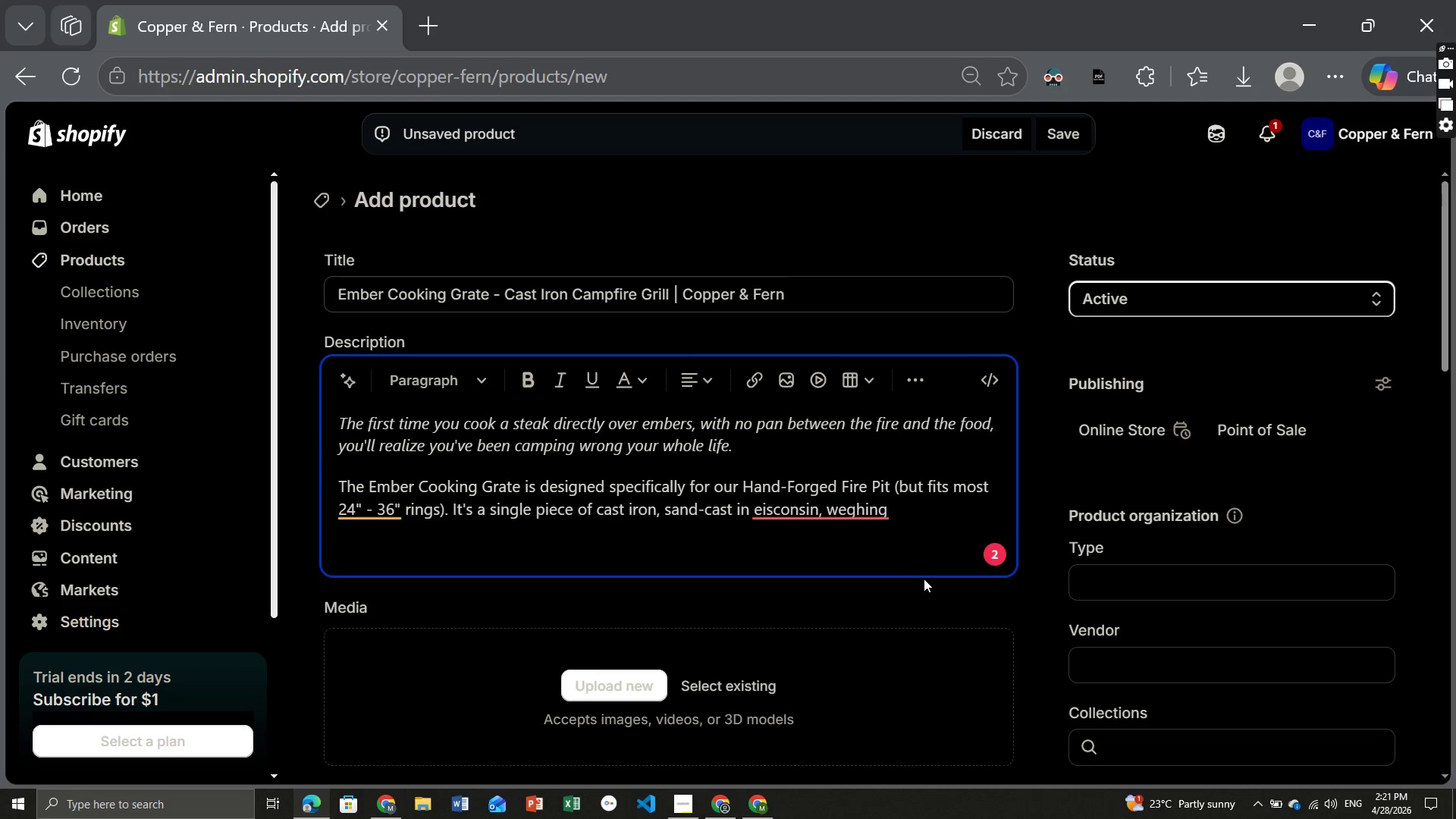 
left_click([801, 508])
 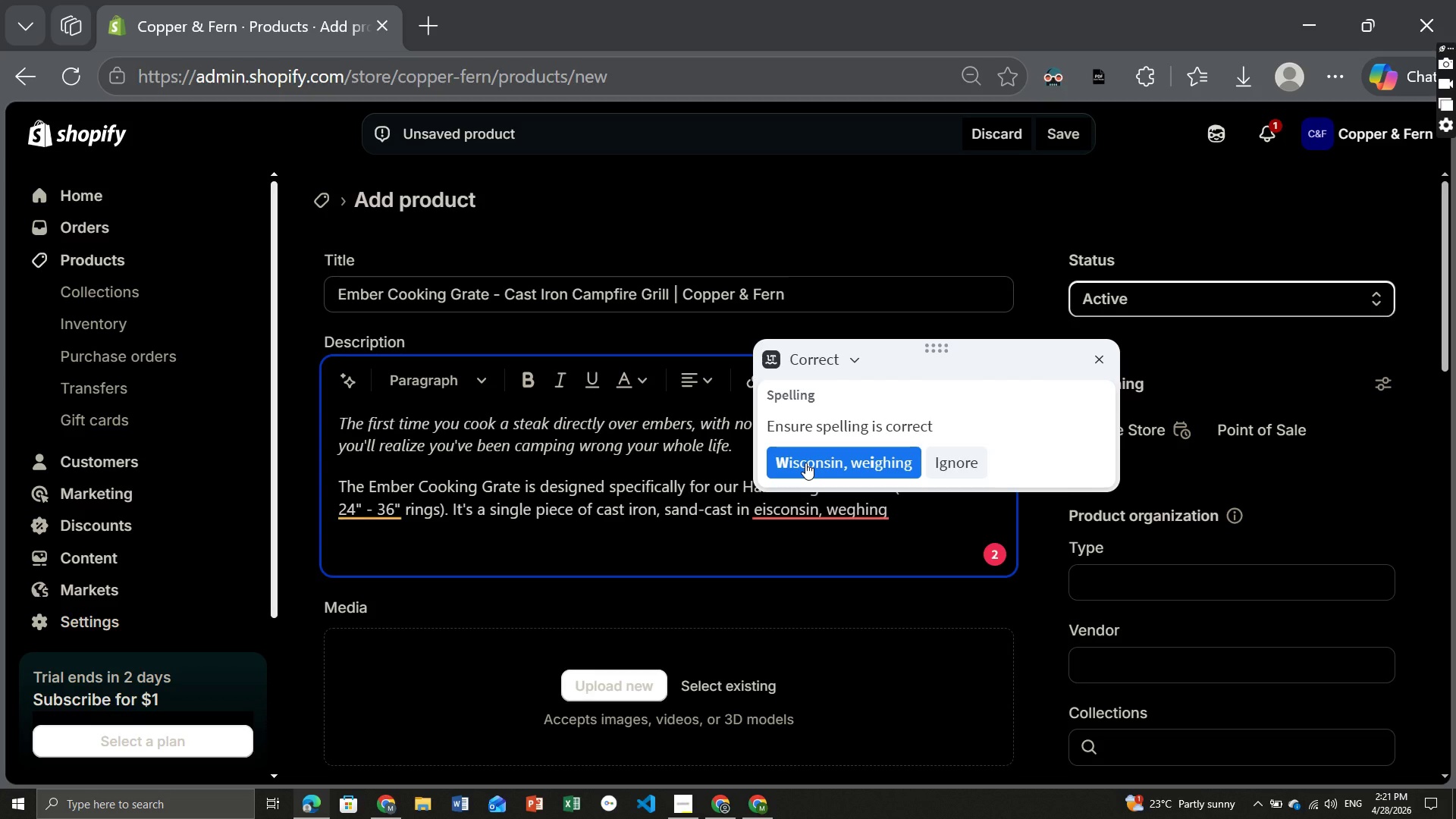 
wait(6.62)
 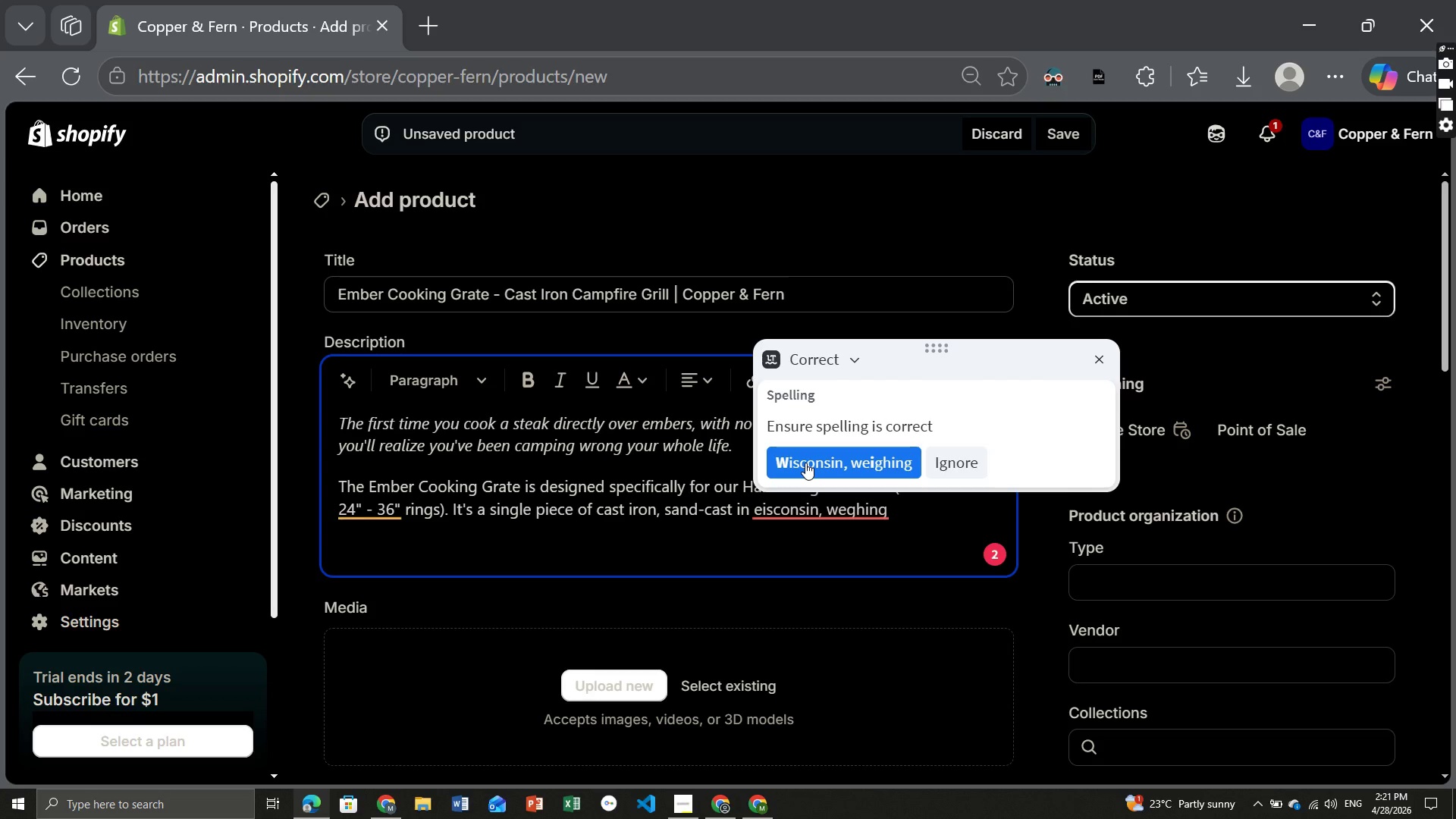 
left_click([805, 463])
 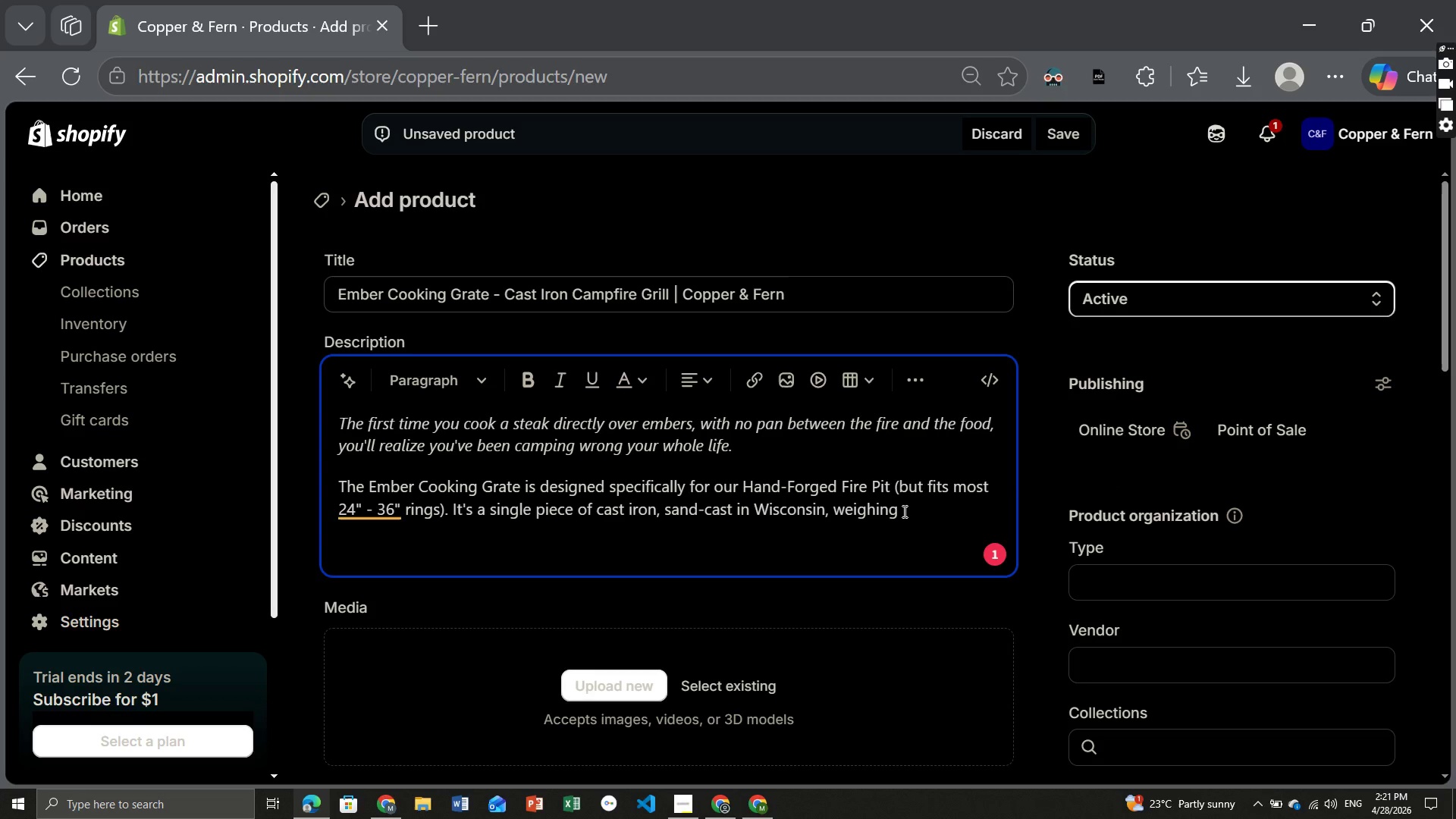 
type( 15 o)
key(Backspace)
type(pounds. The grind is wideenigh for a 12" skiller or a whole fish, the bars are 378" thick to hold heat without burning.)
 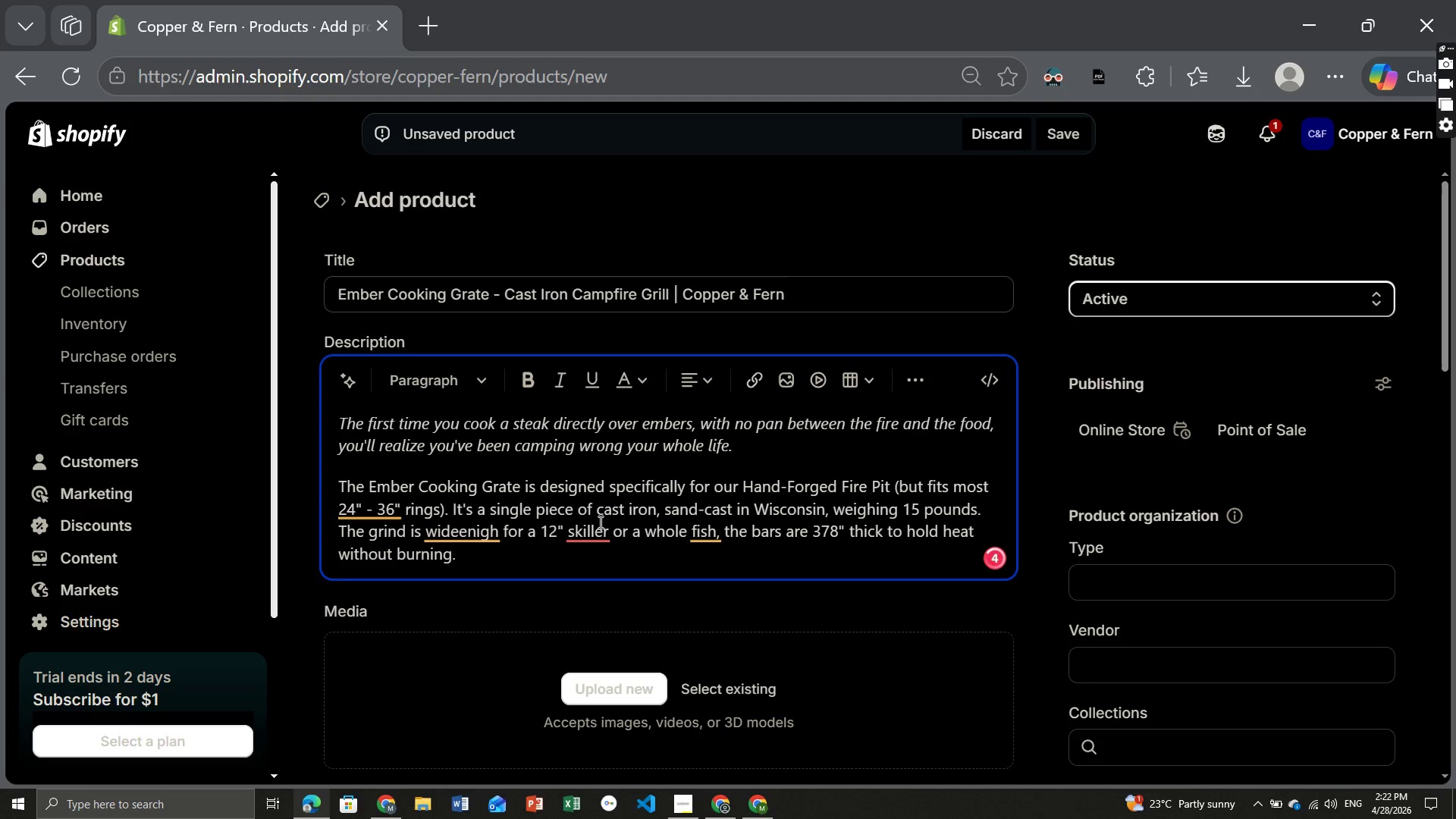 
left_click([588, 535])
 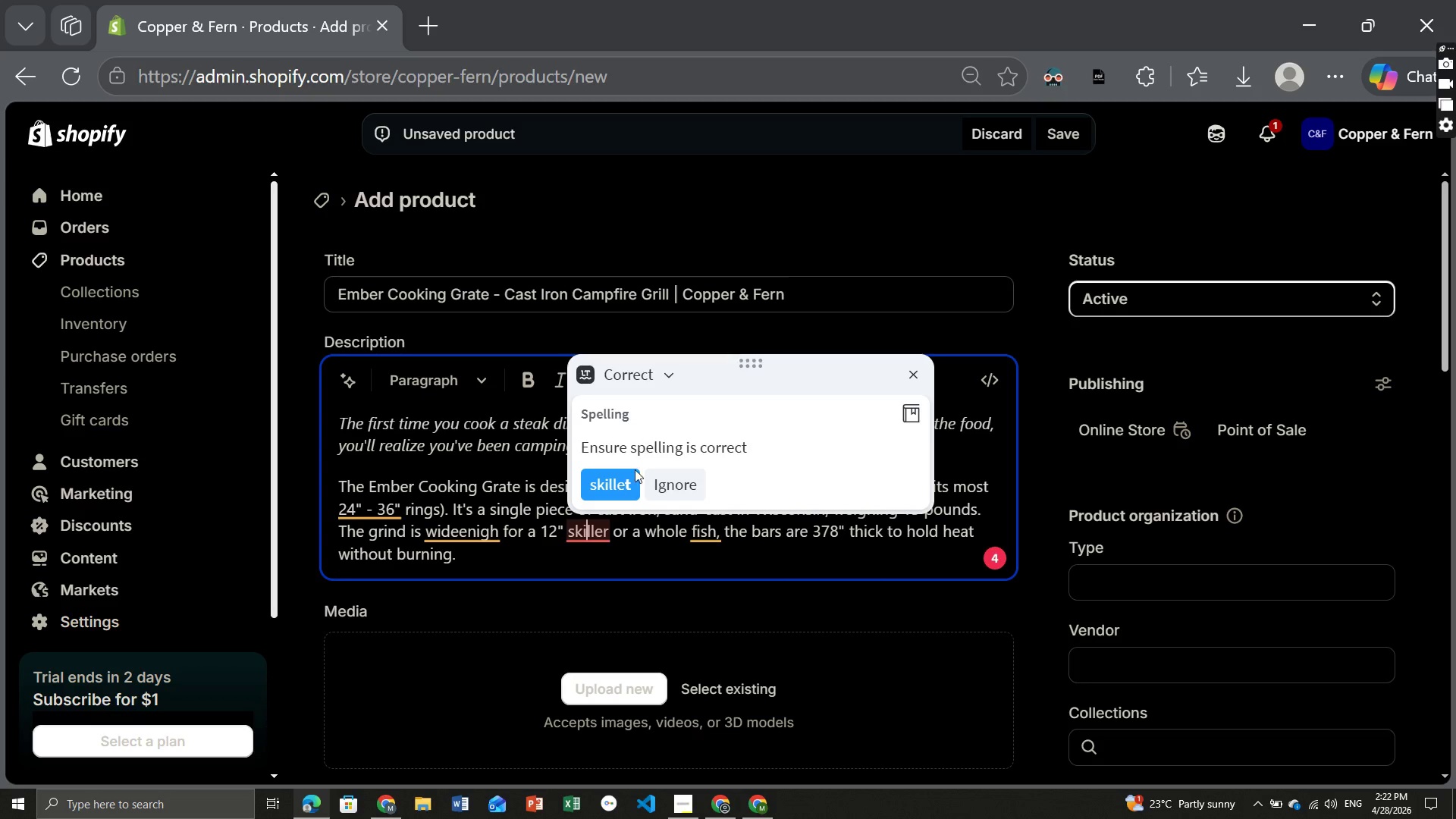 
left_click([626, 483])
 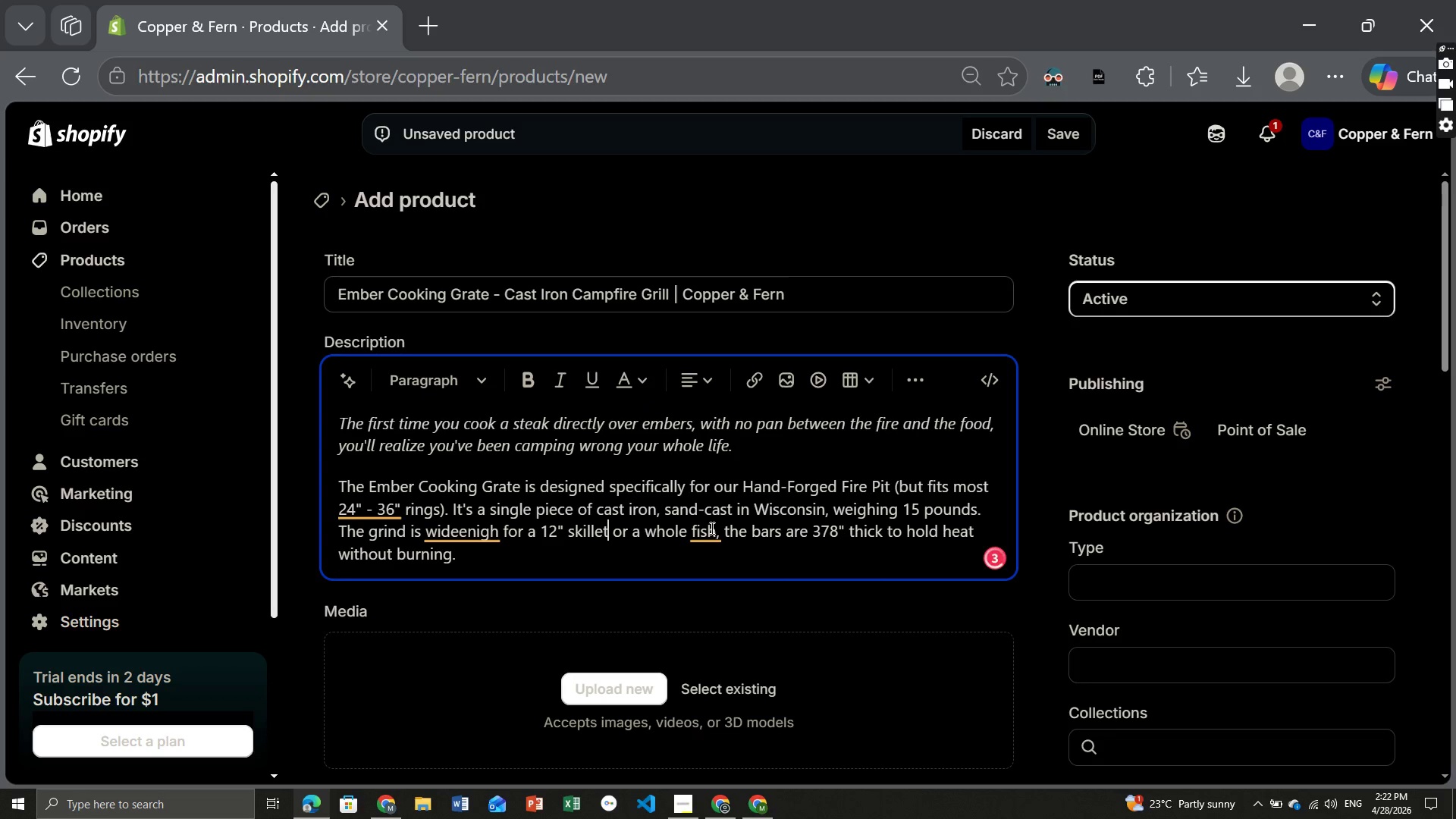 
left_click([710, 528])
 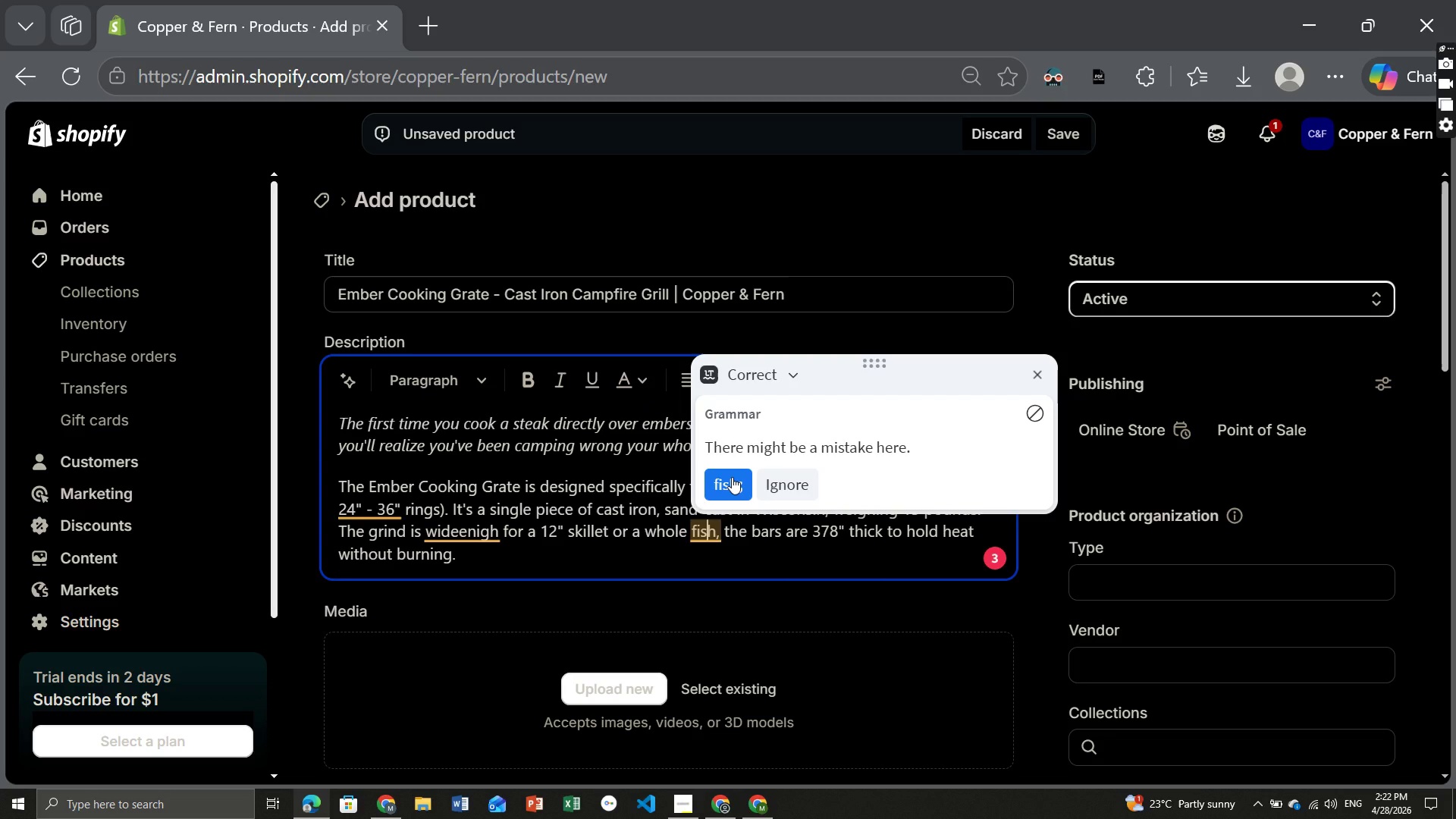 
left_click([732, 477])
 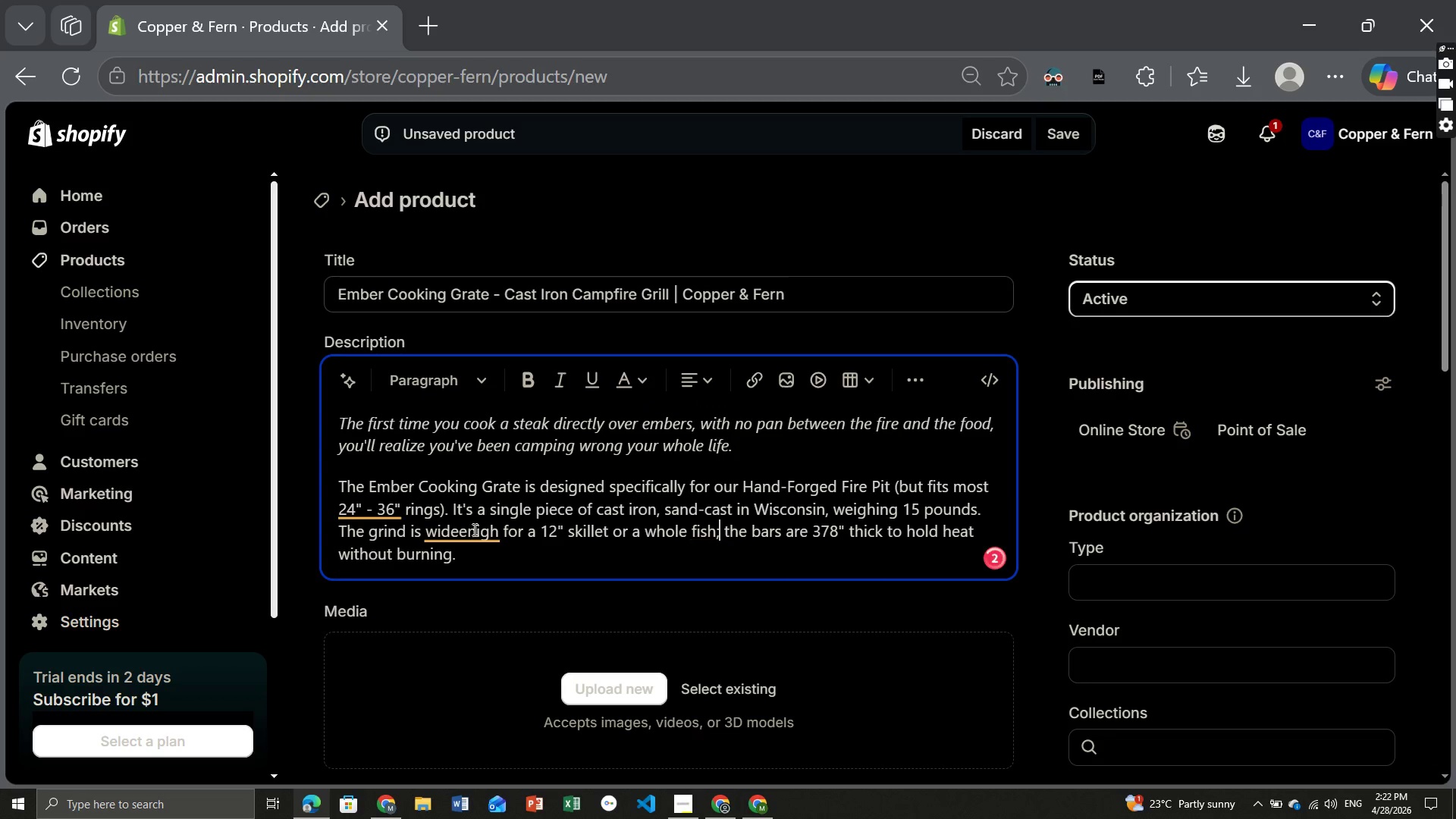 
left_click([473, 529])
 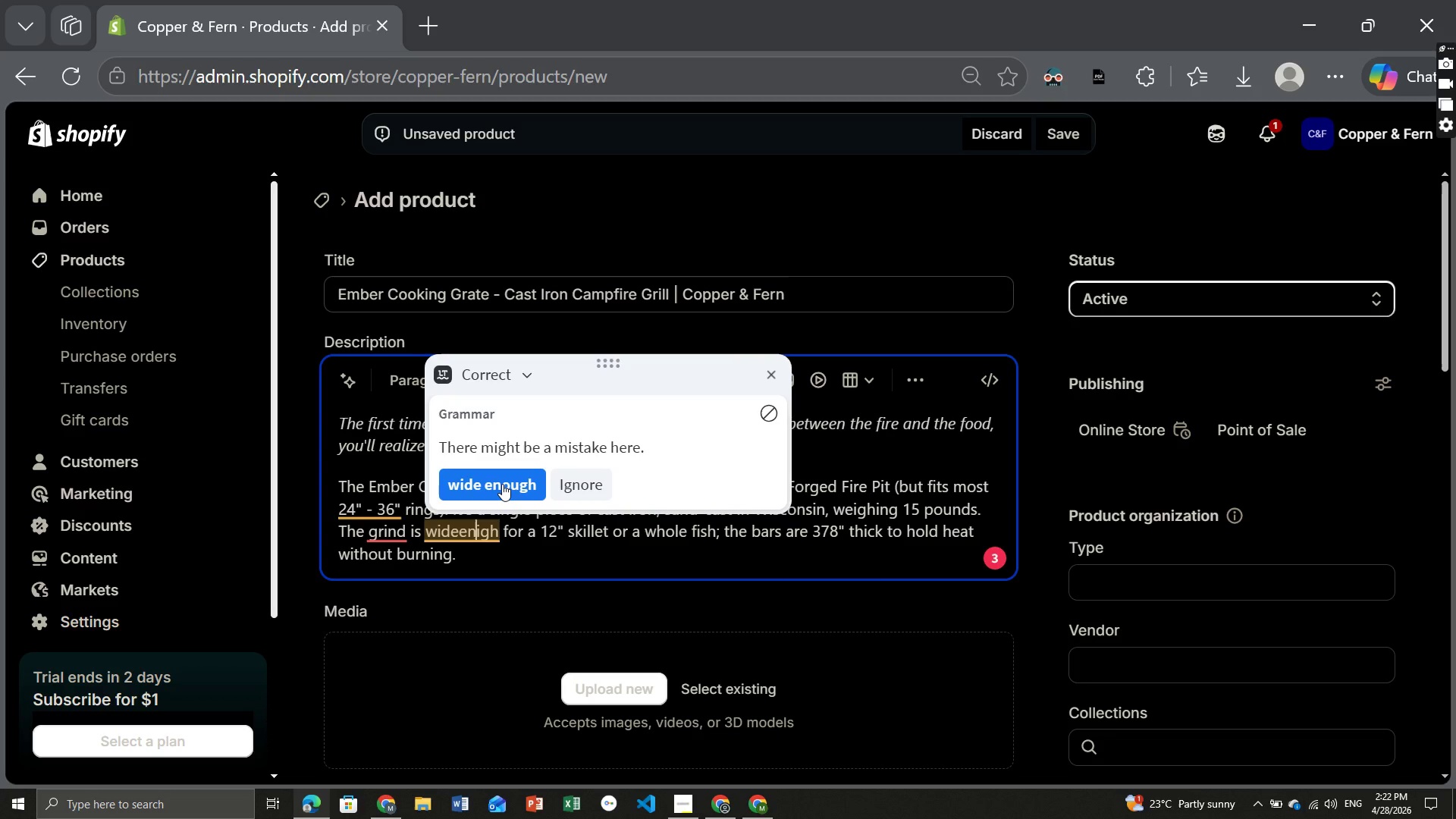 
left_click([502, 484])
 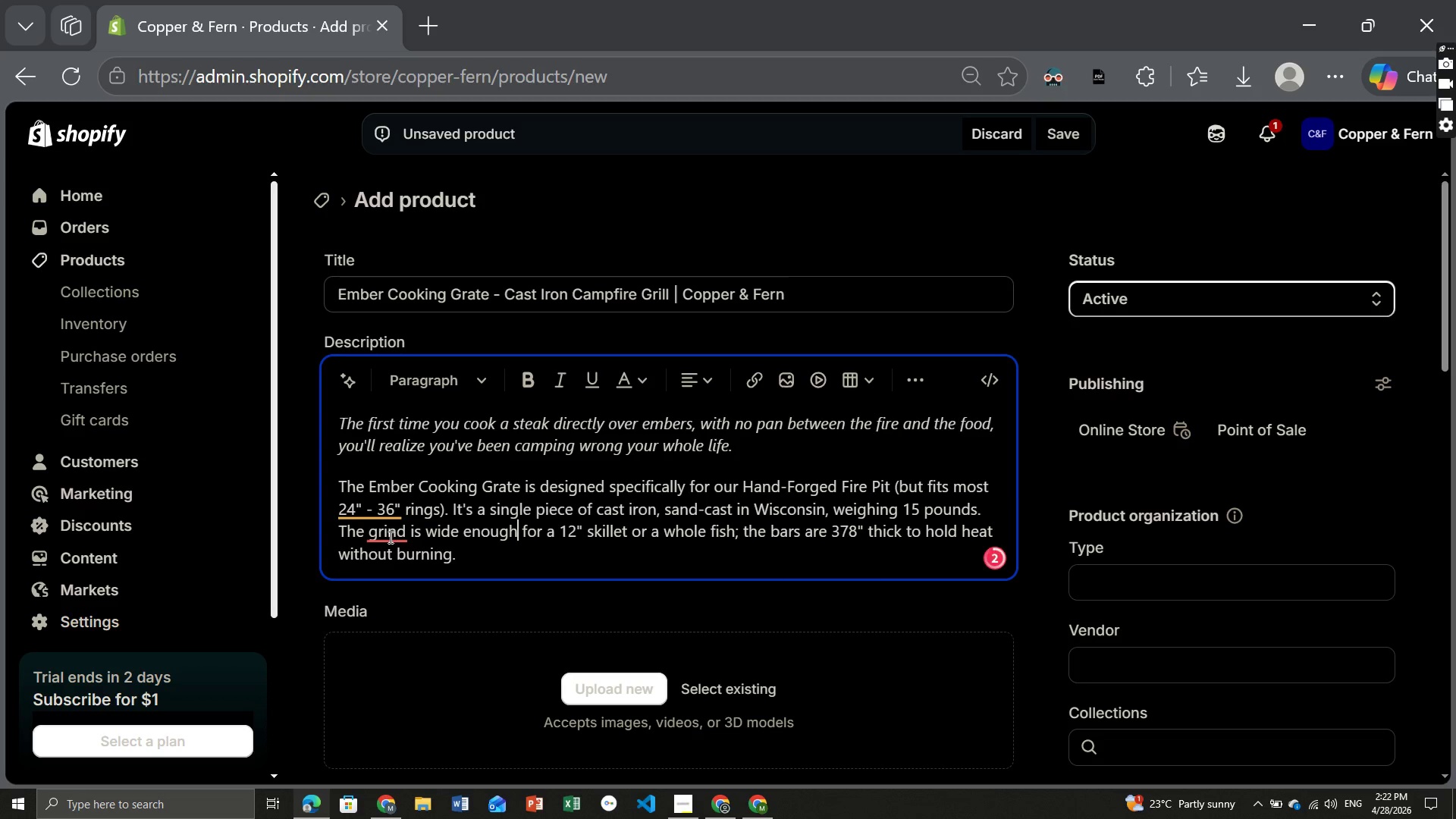 
left_click([389, 537])
 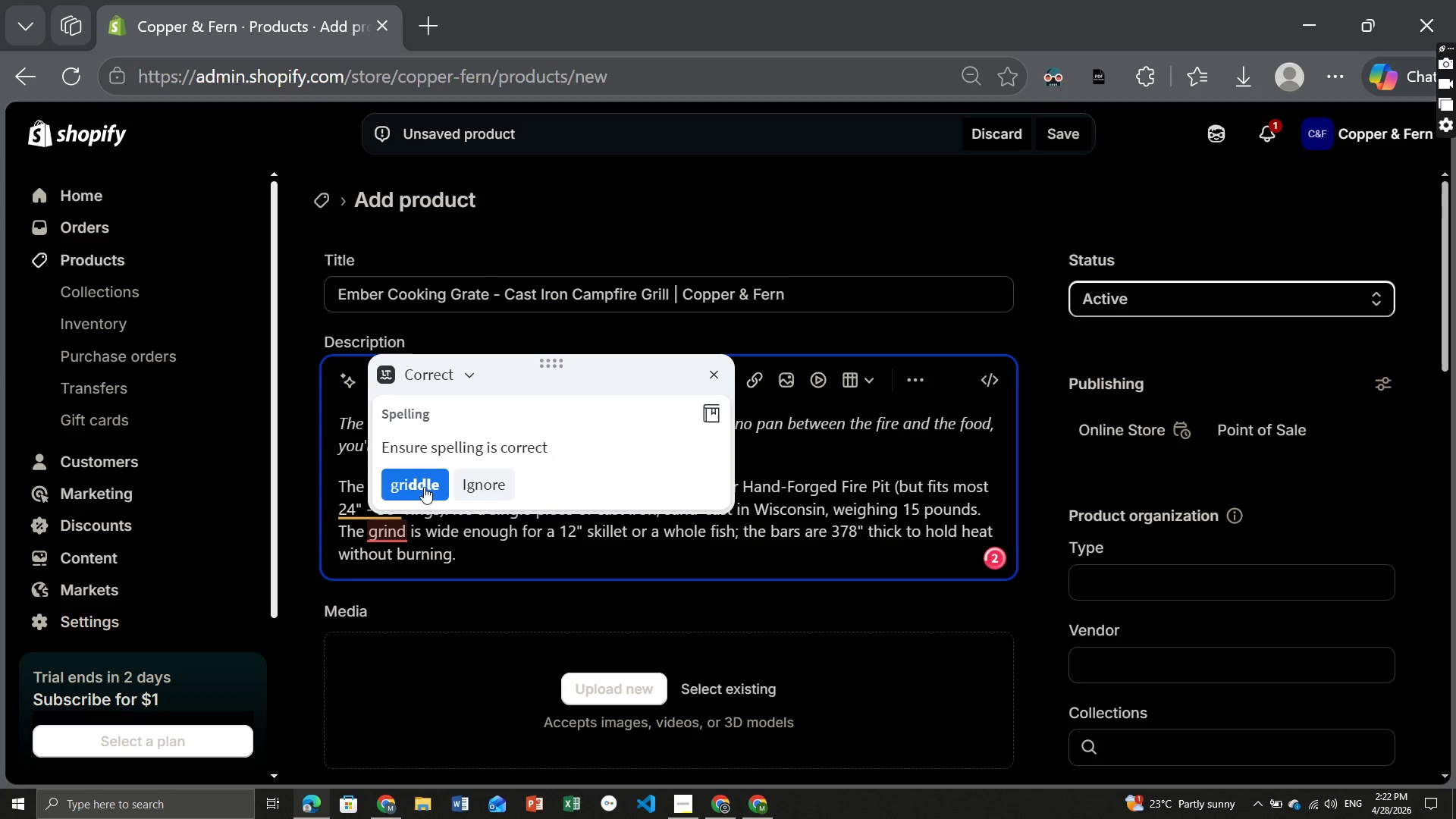 
left_click([424, 487])
 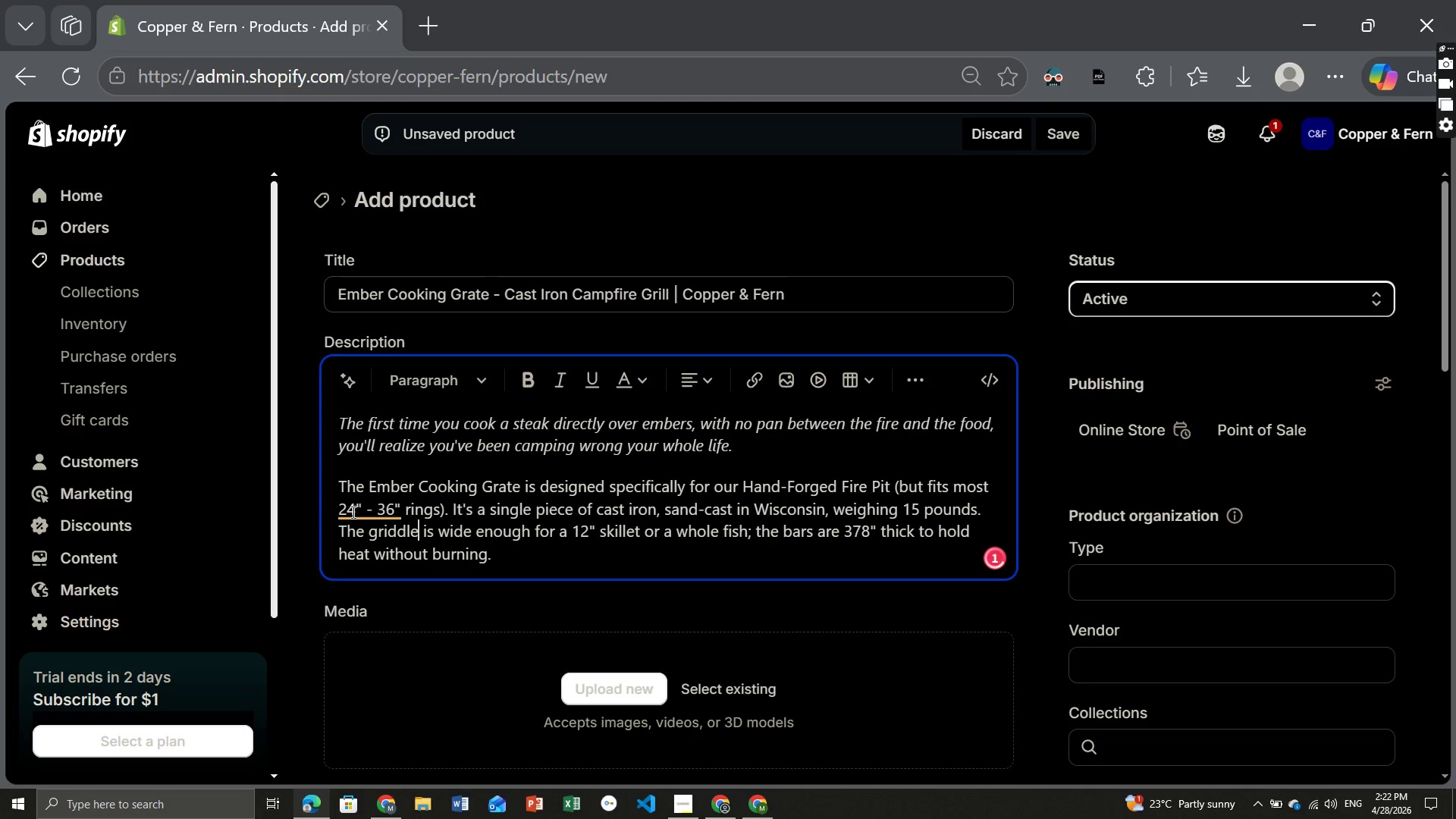 
left_click([352, 512])
 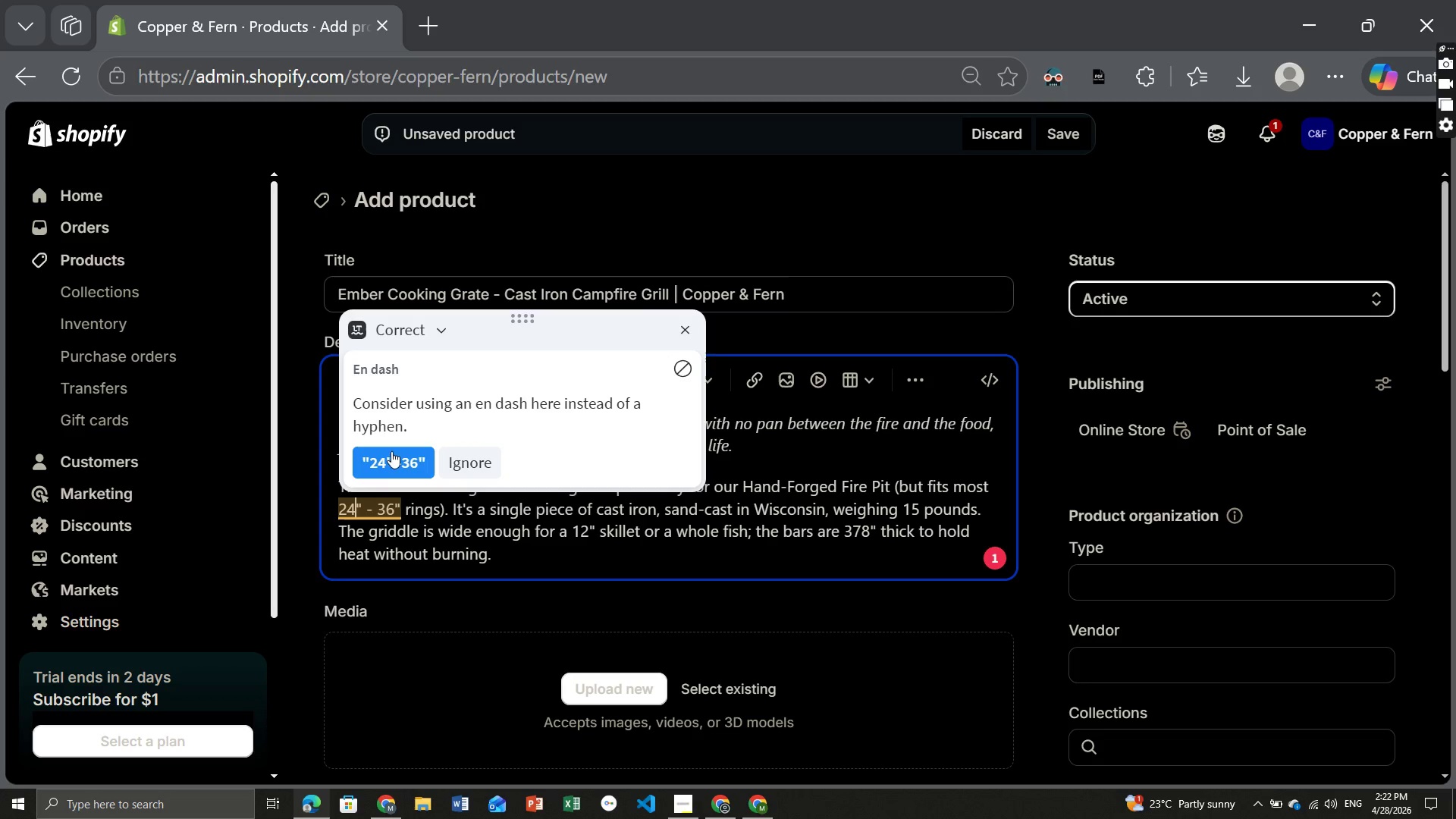 
left_click([388, 462])
 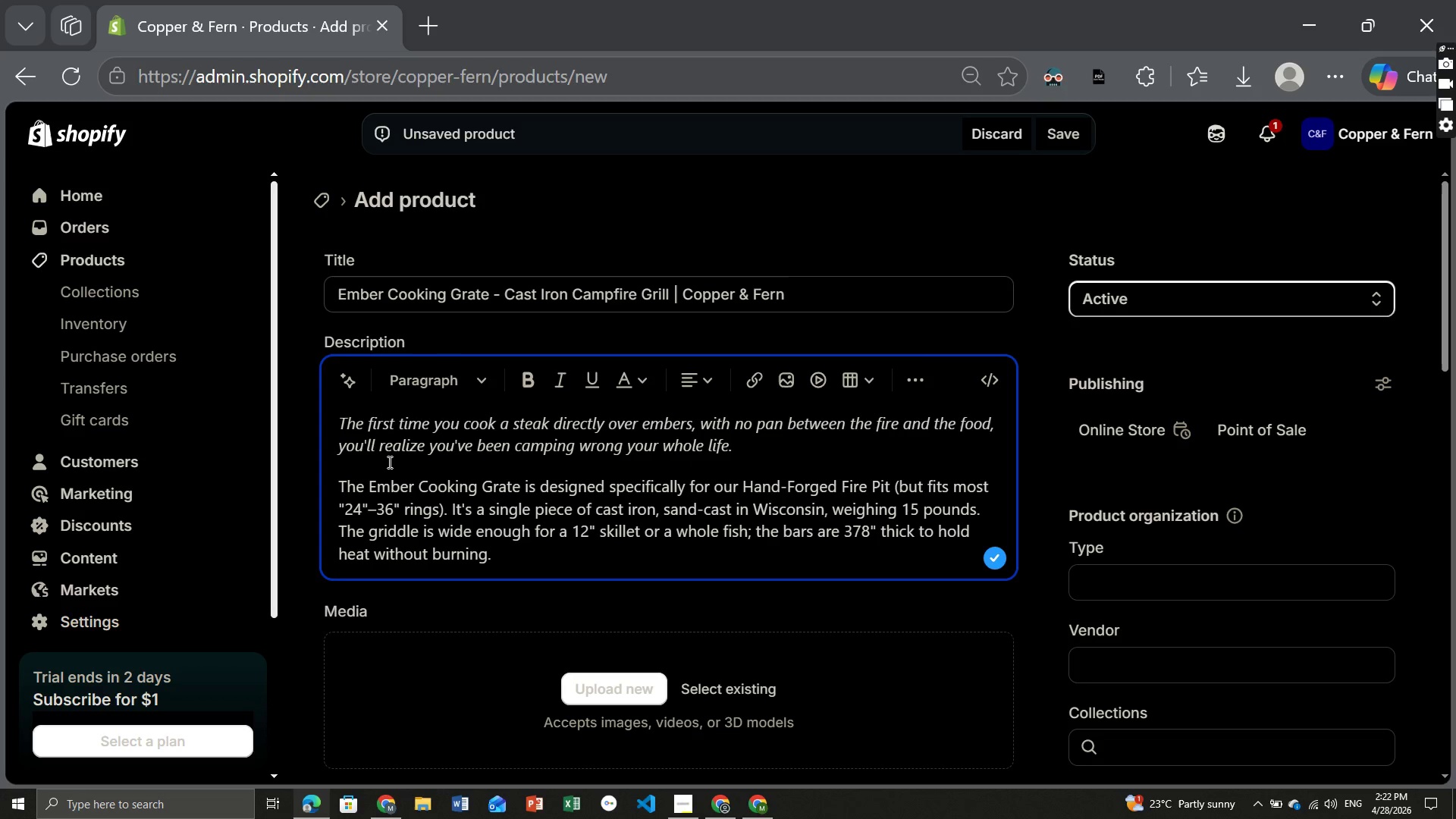 
wait(9.36)
 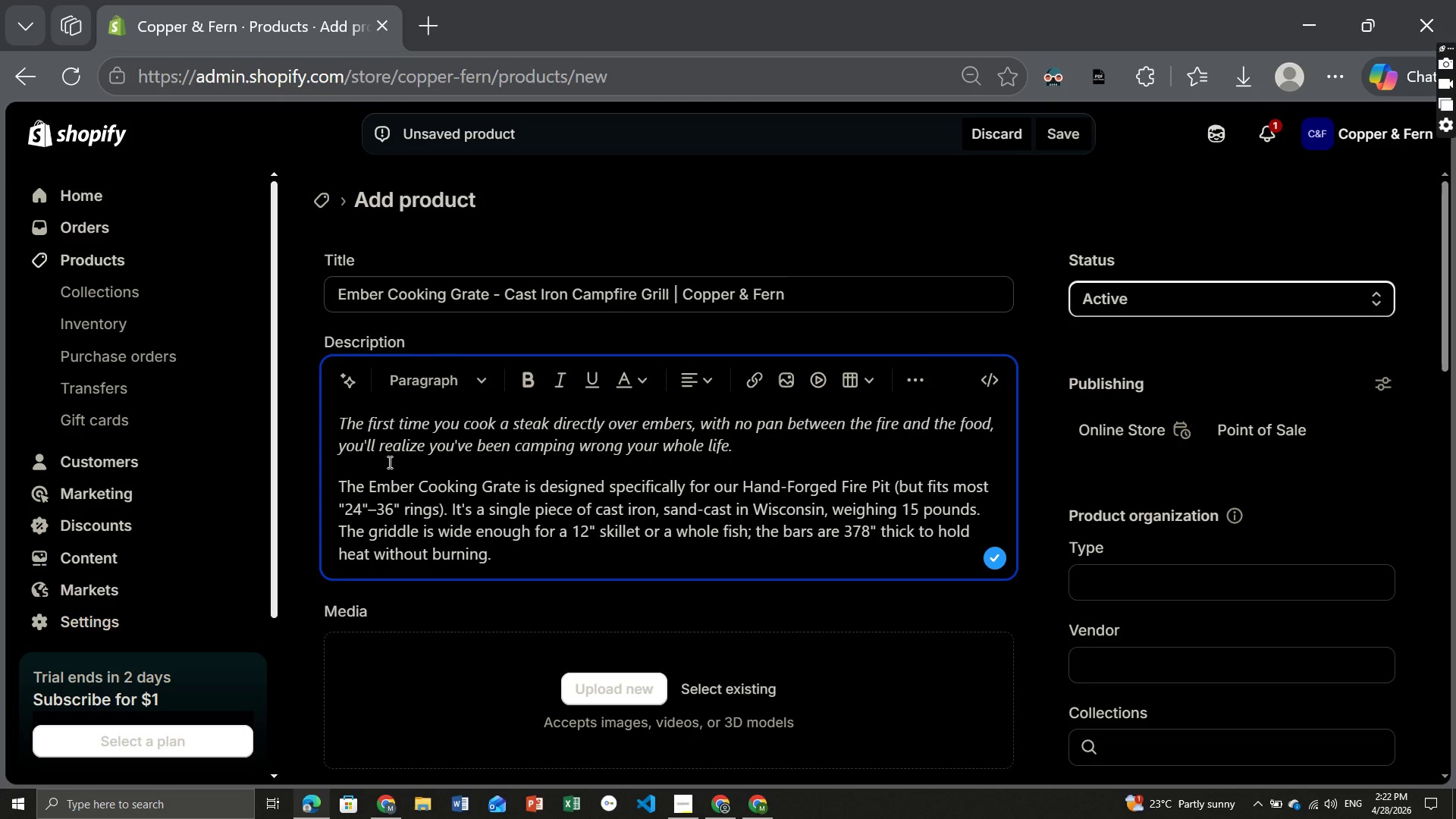 
left_click([347, 499])
 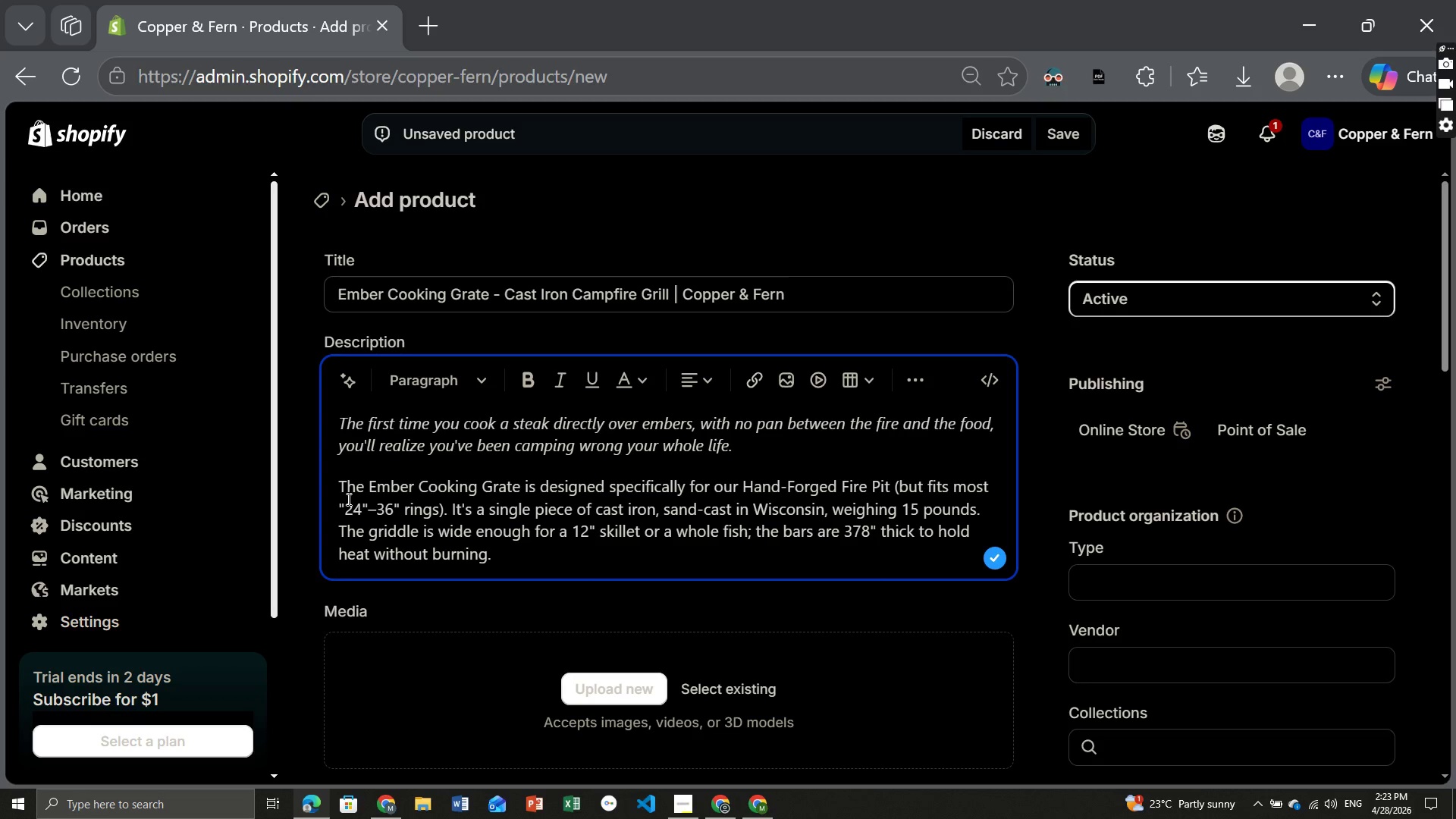 
key(Backspace)
 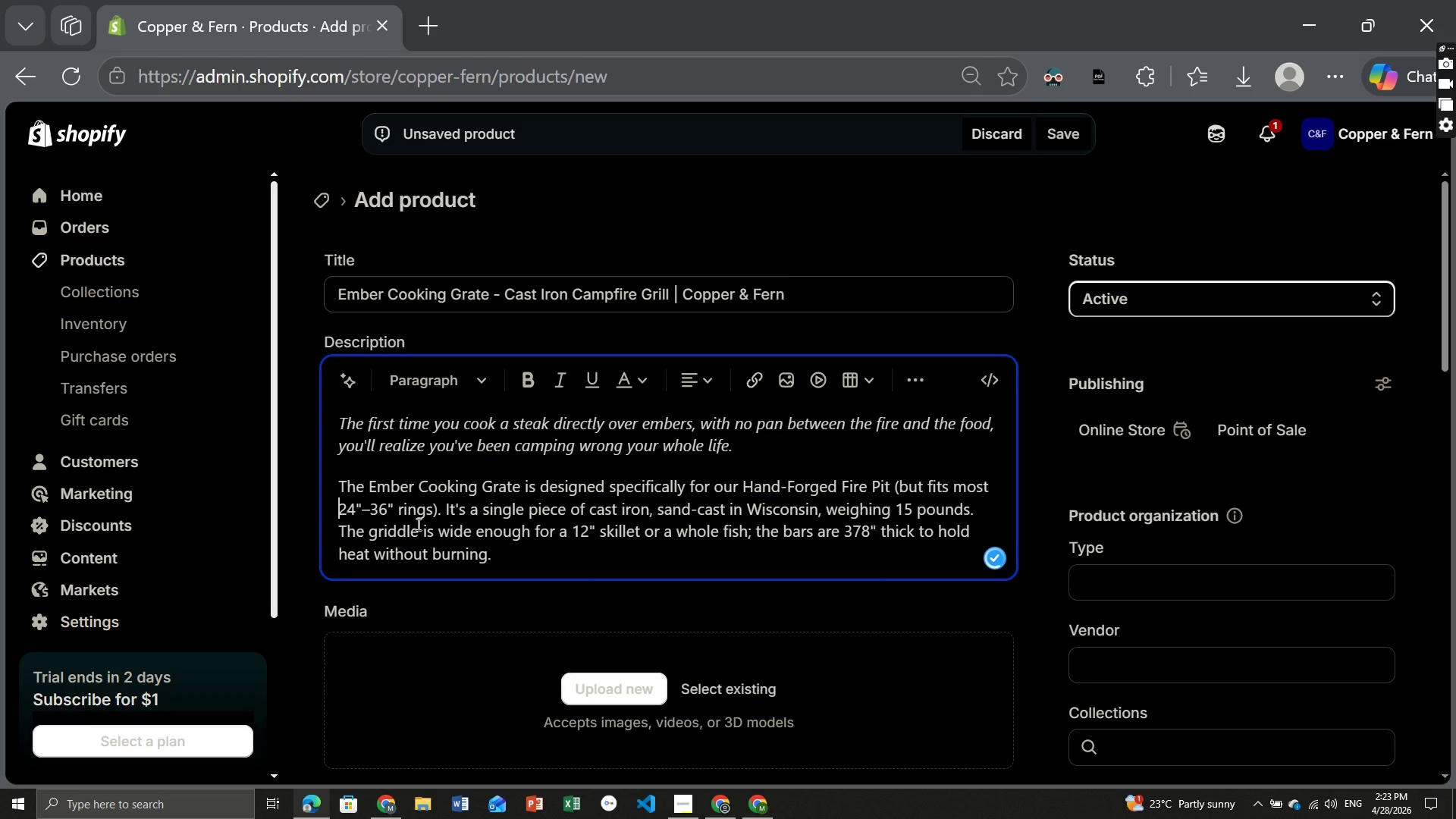 
mouse_move([537, 508])
 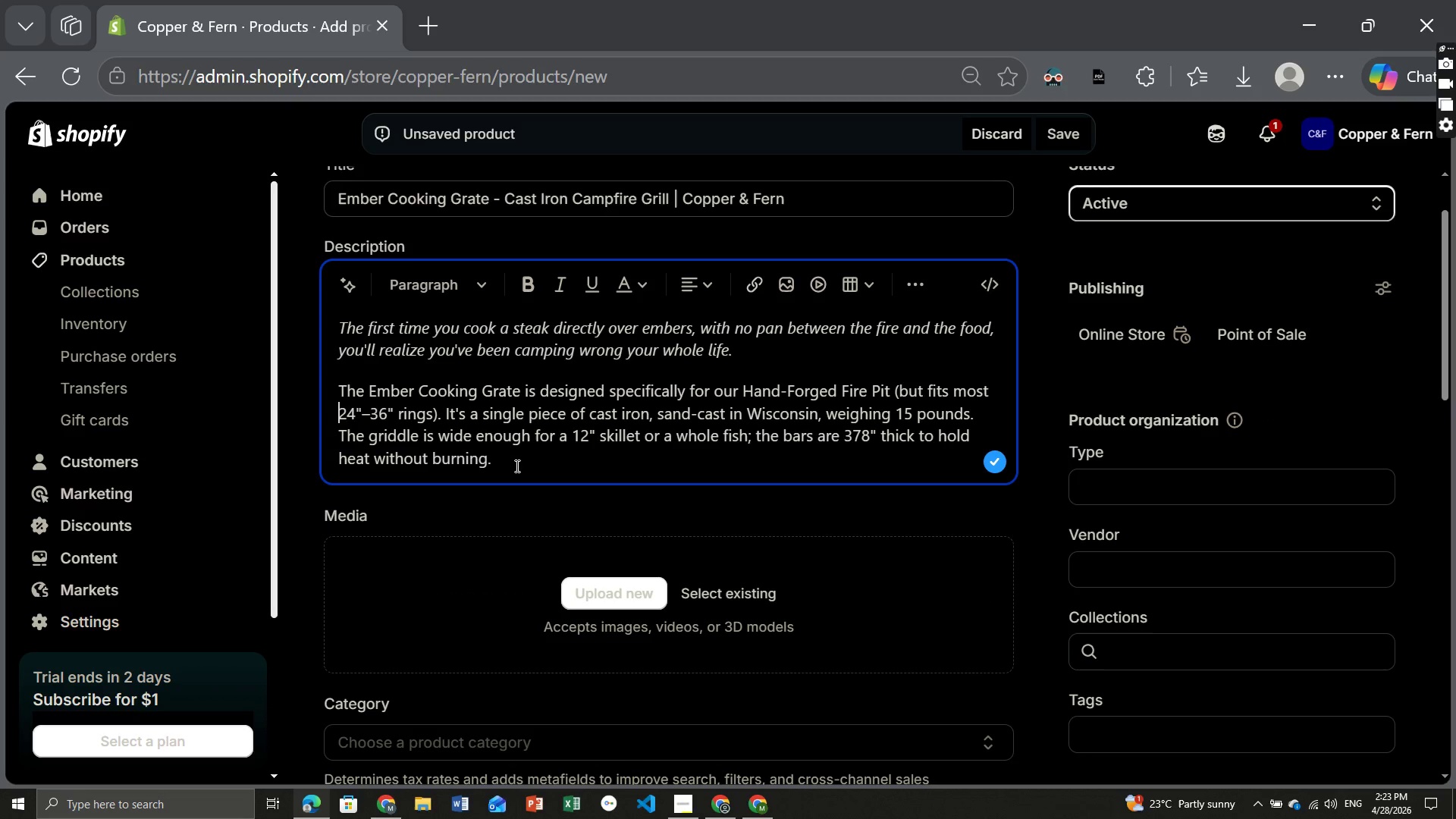 
left_click([516, 466])
 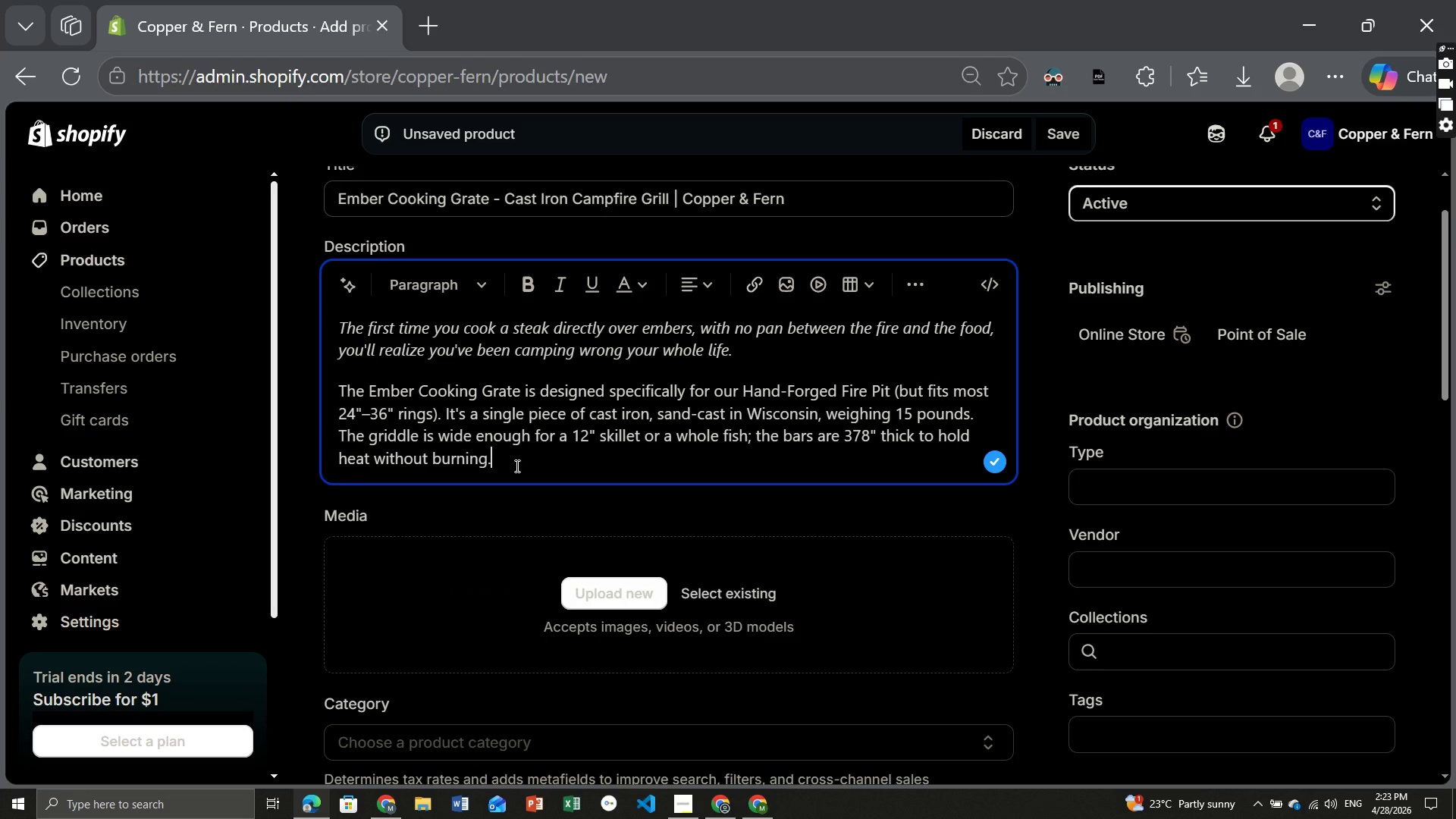 
key(Enter)
 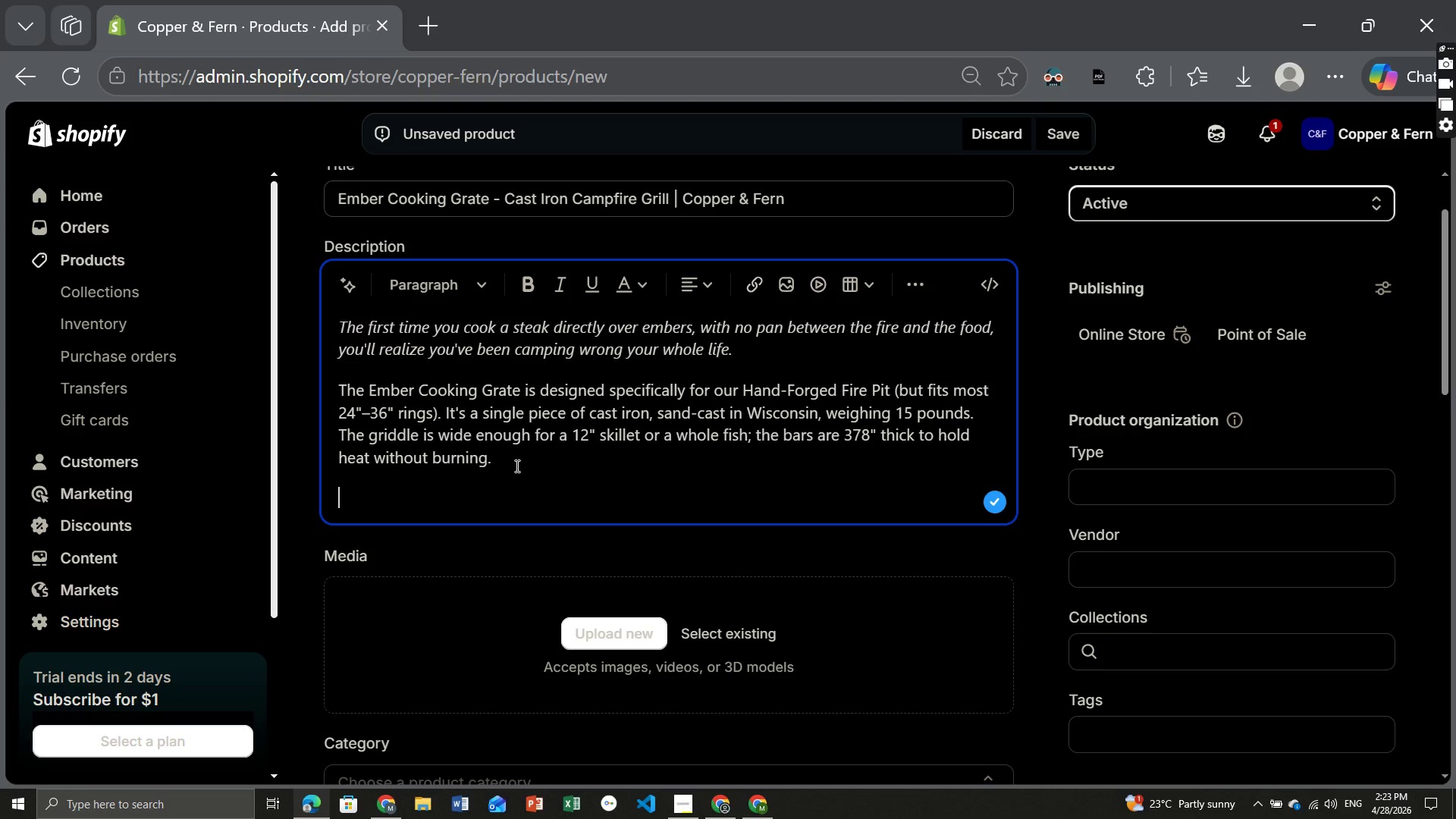 
type(The leg drop)
 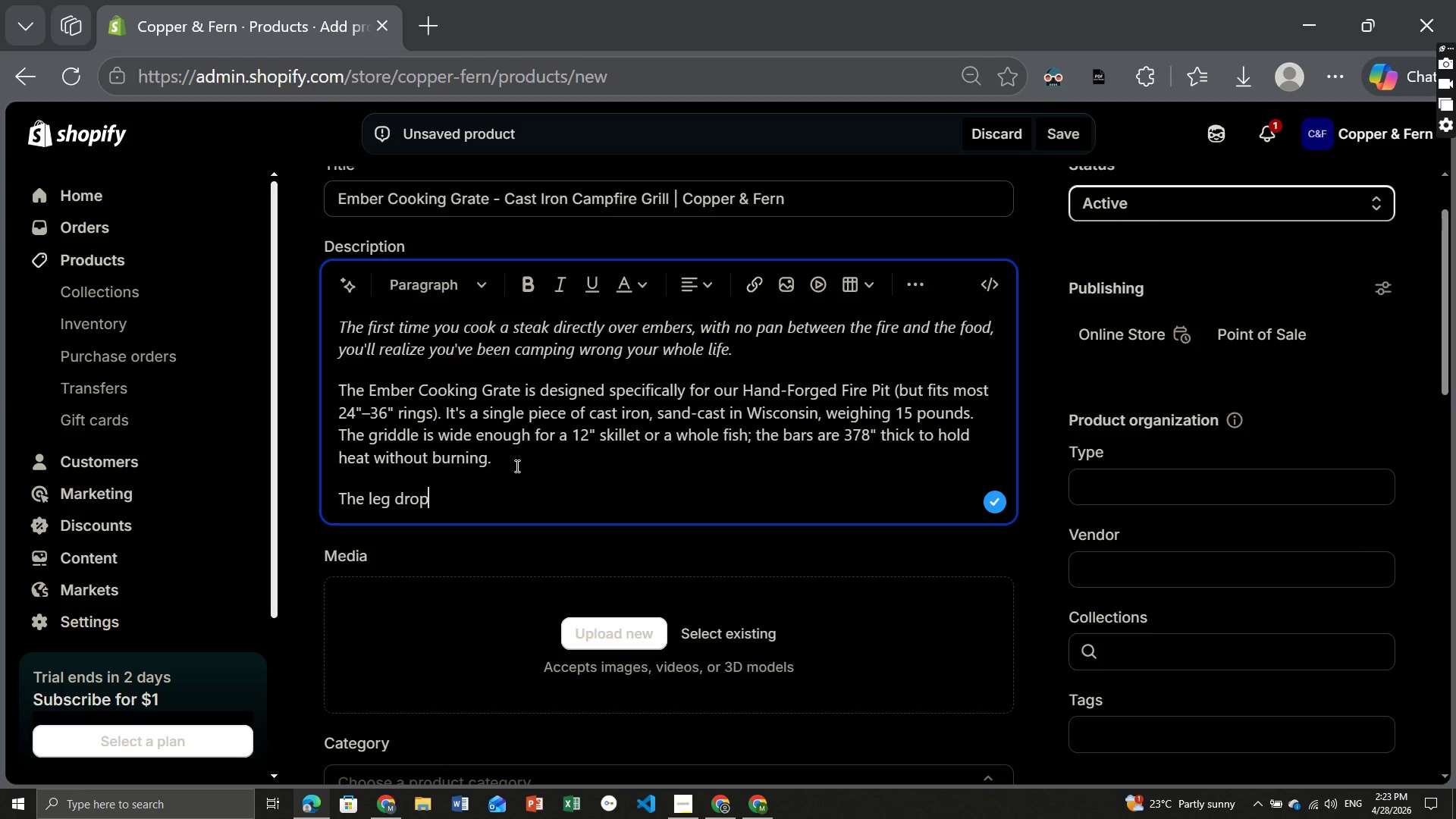 
type( into the fire pit's air fo)
key(Backspace)
type(low vents, holding the grate 3" above the embers-the perfect distance for searing without scorching. when you'er done, the grate lifts out with the included to )
key(Backspace)
type(ol )
key(Backspace)
type(, cool in 10 minutes, and included to )
 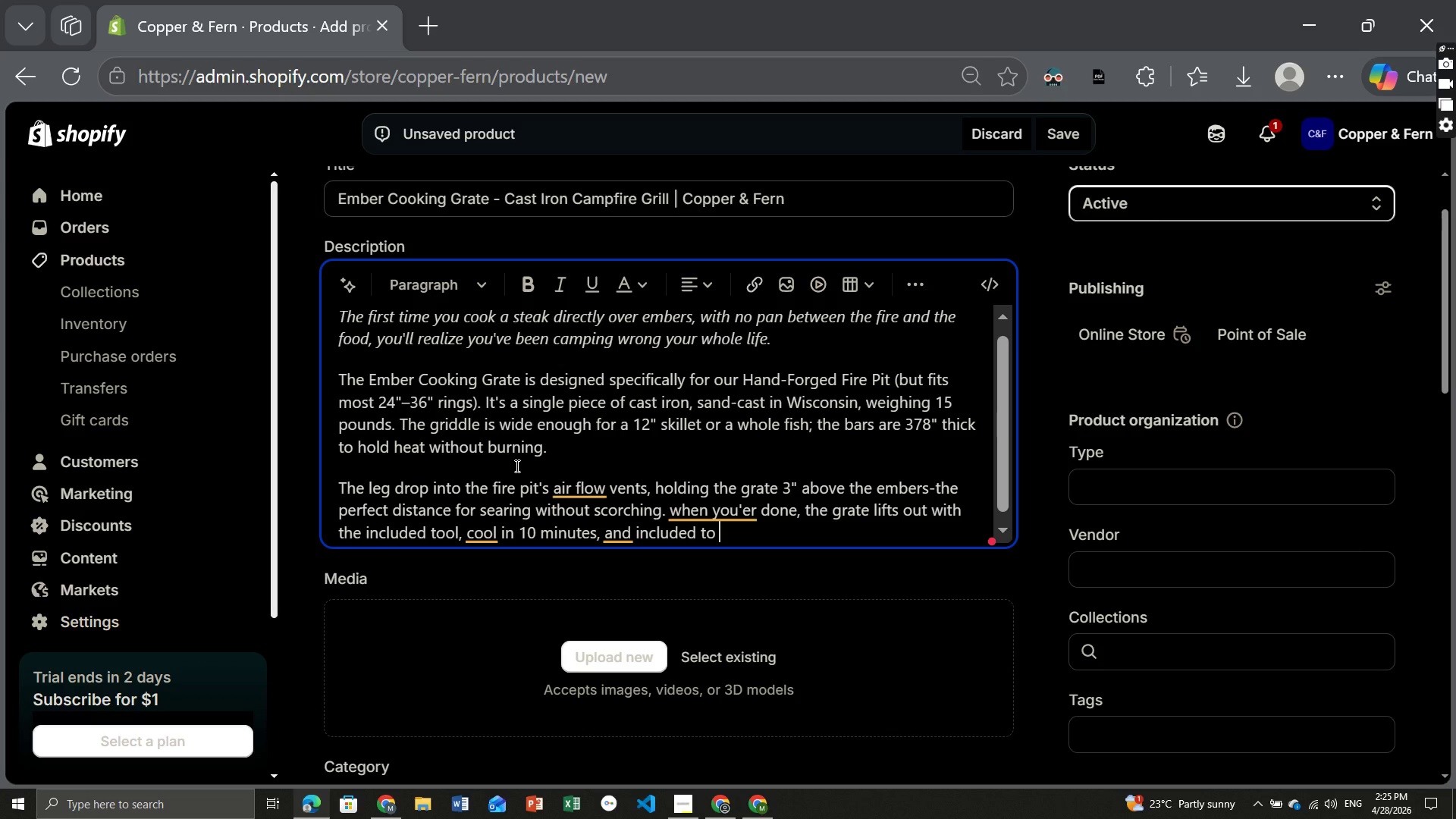 
wait(5.88)
 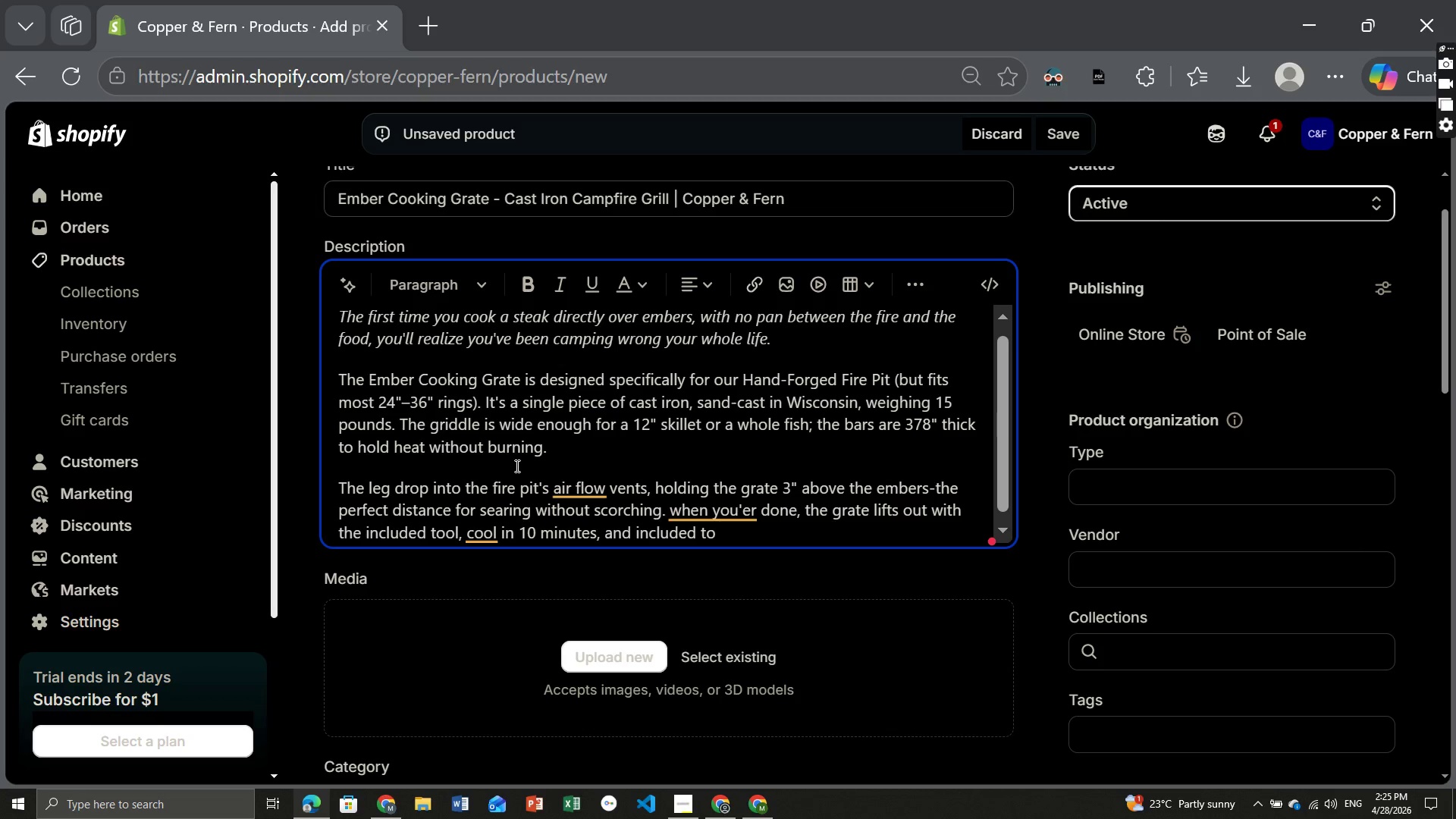 
key(Backspace)
 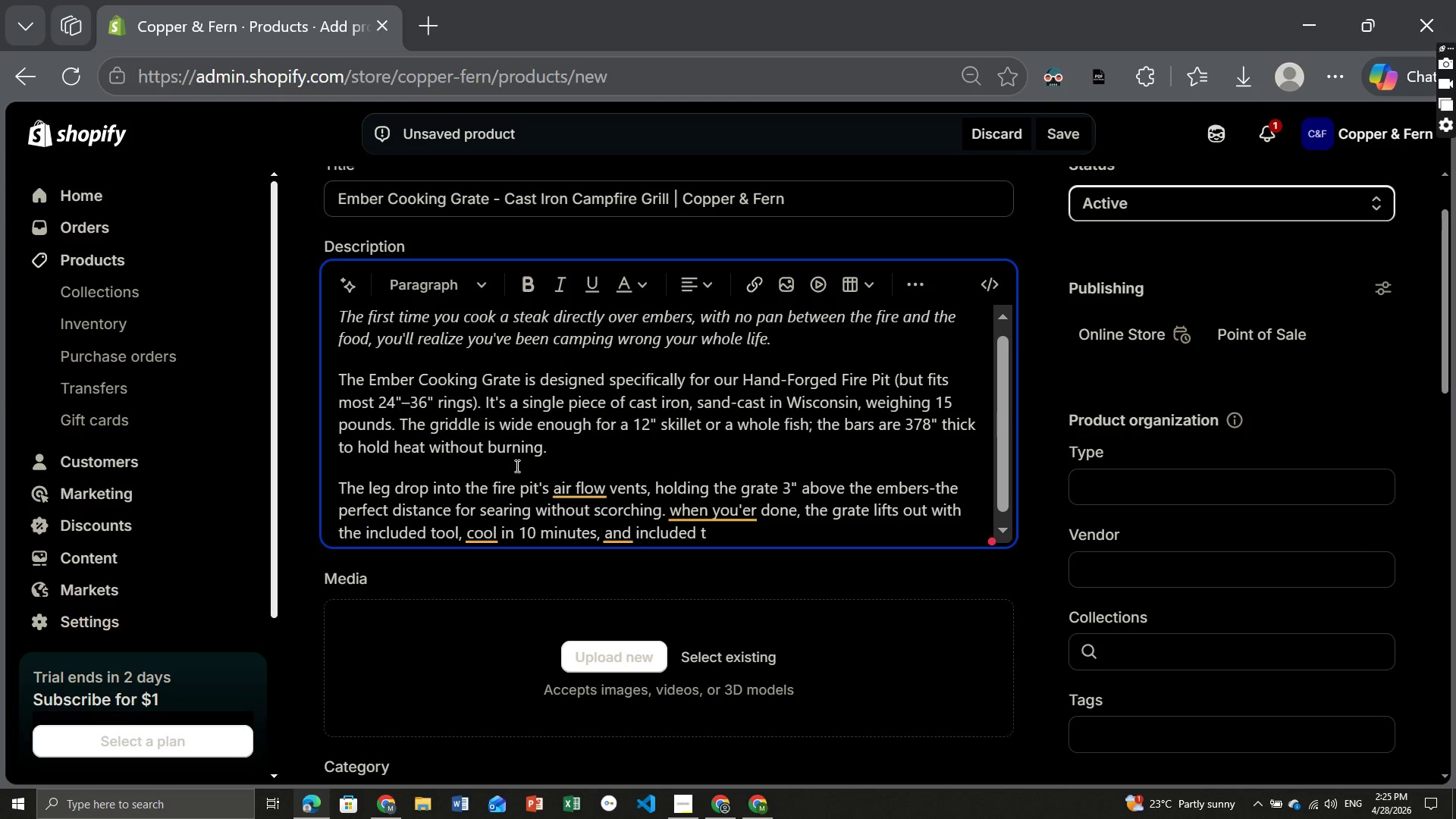 
key(Backspace)
 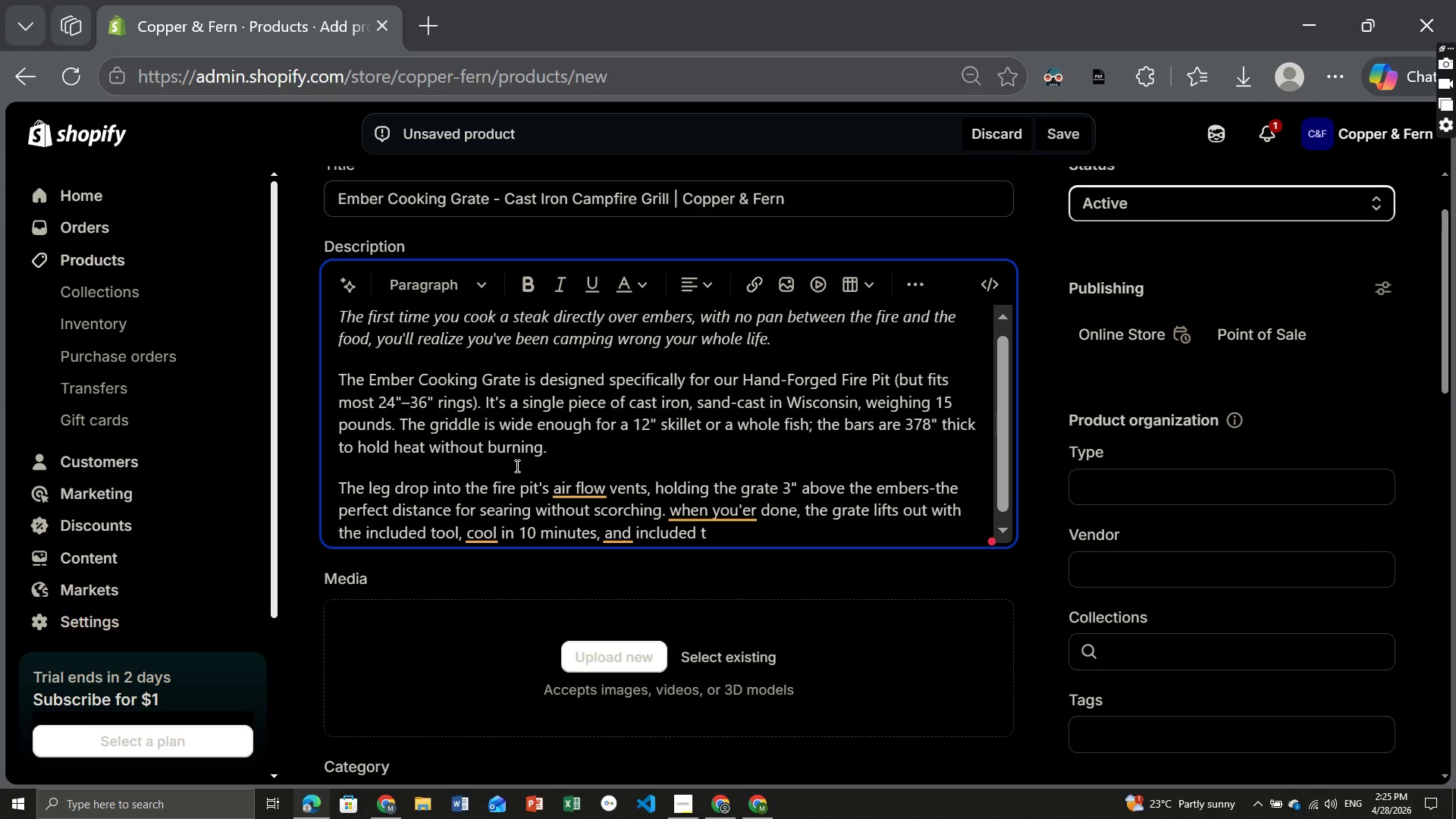 
key(Backspace)
 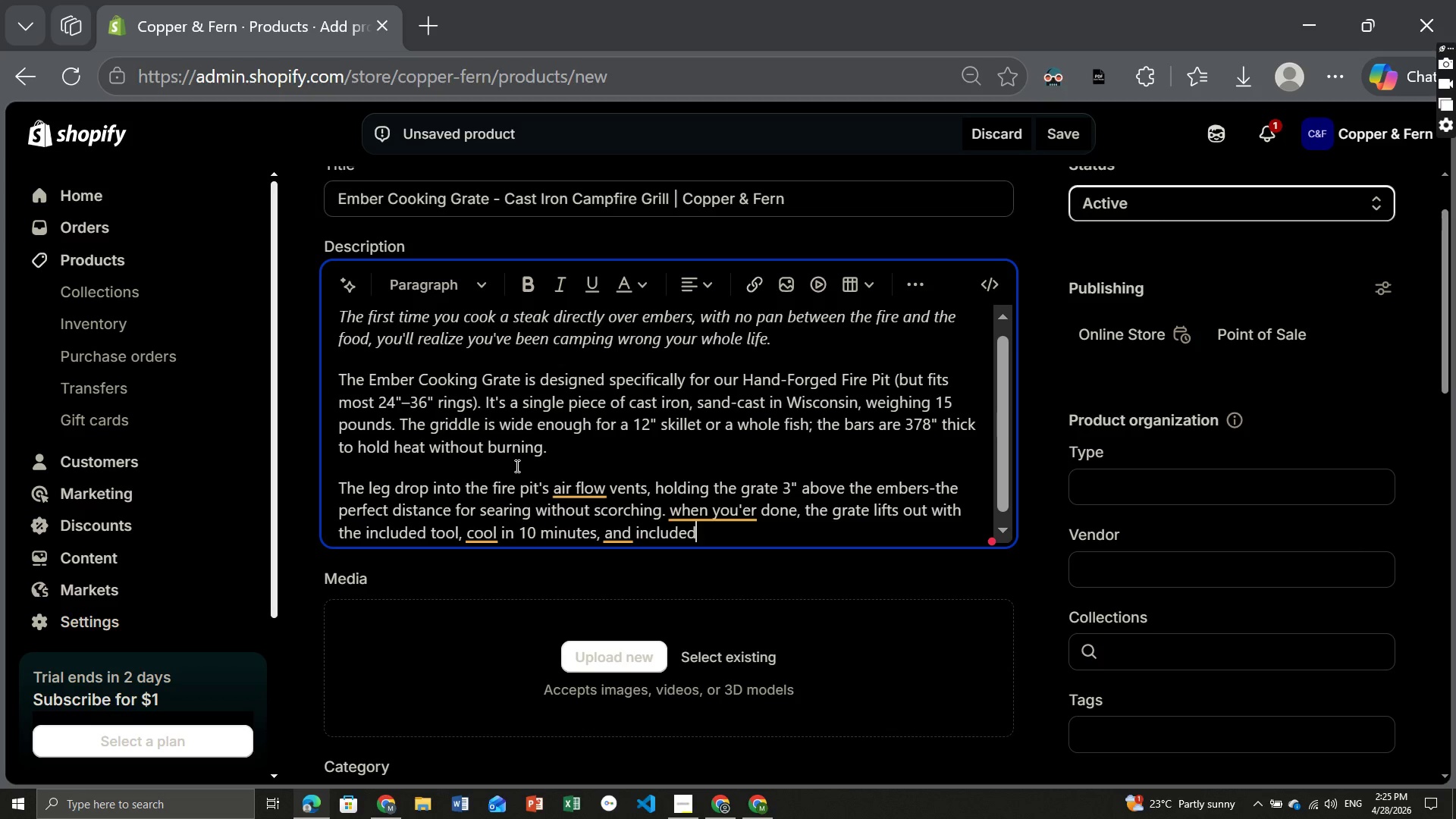 
key(Backspace)
 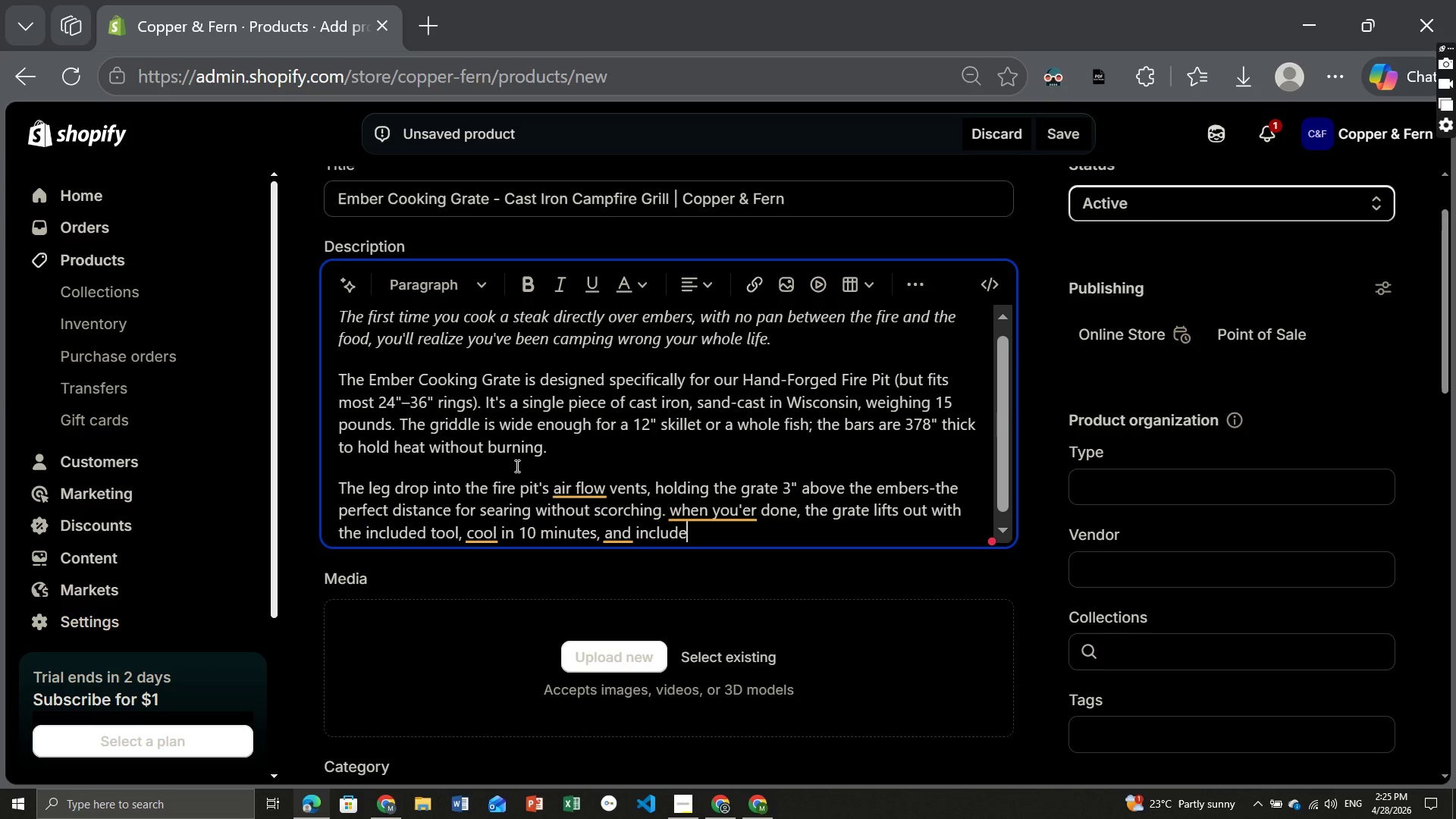 
key(Backspace)
 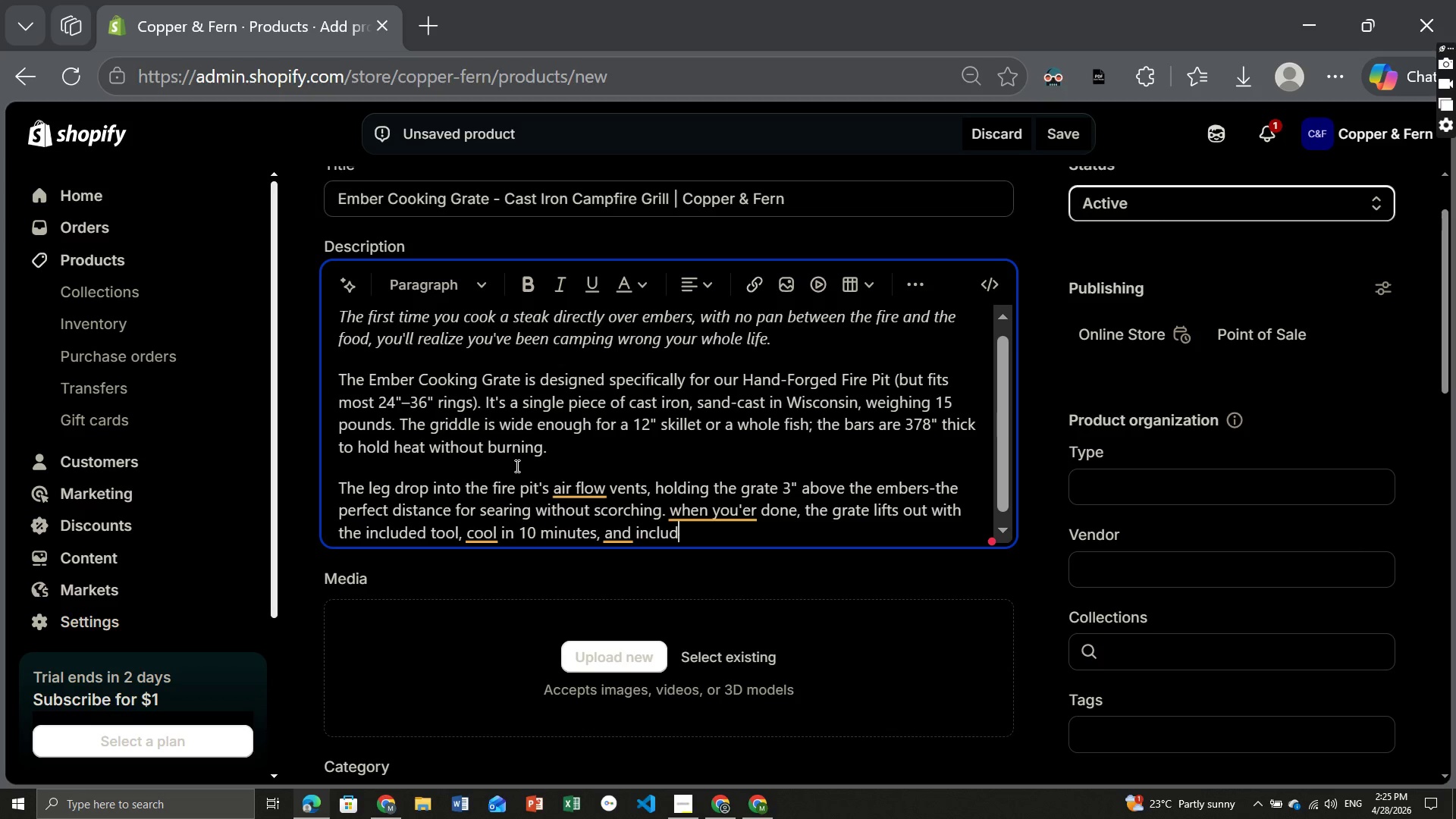 
key(Backspace)
 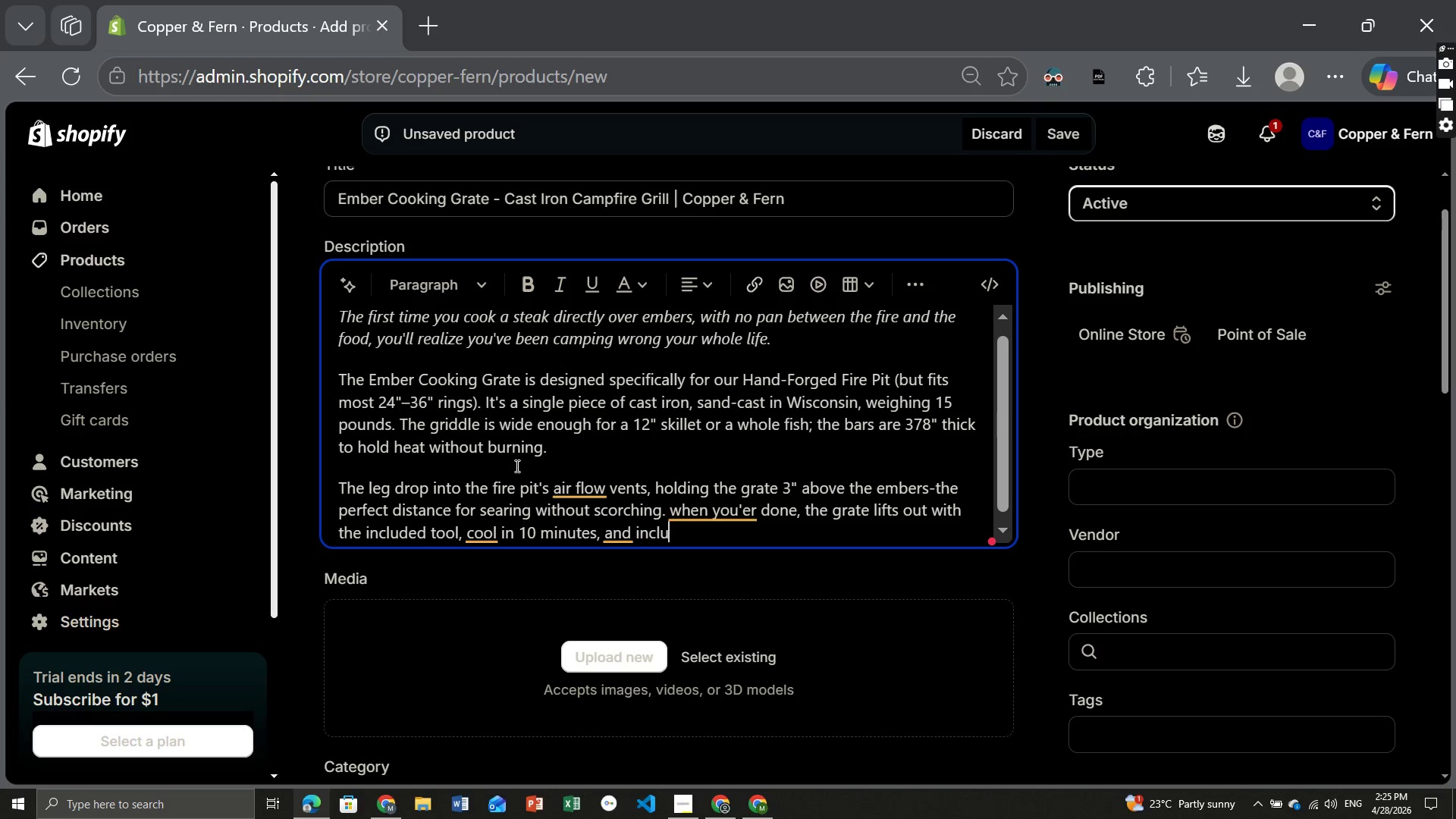 
key(Backspace)
 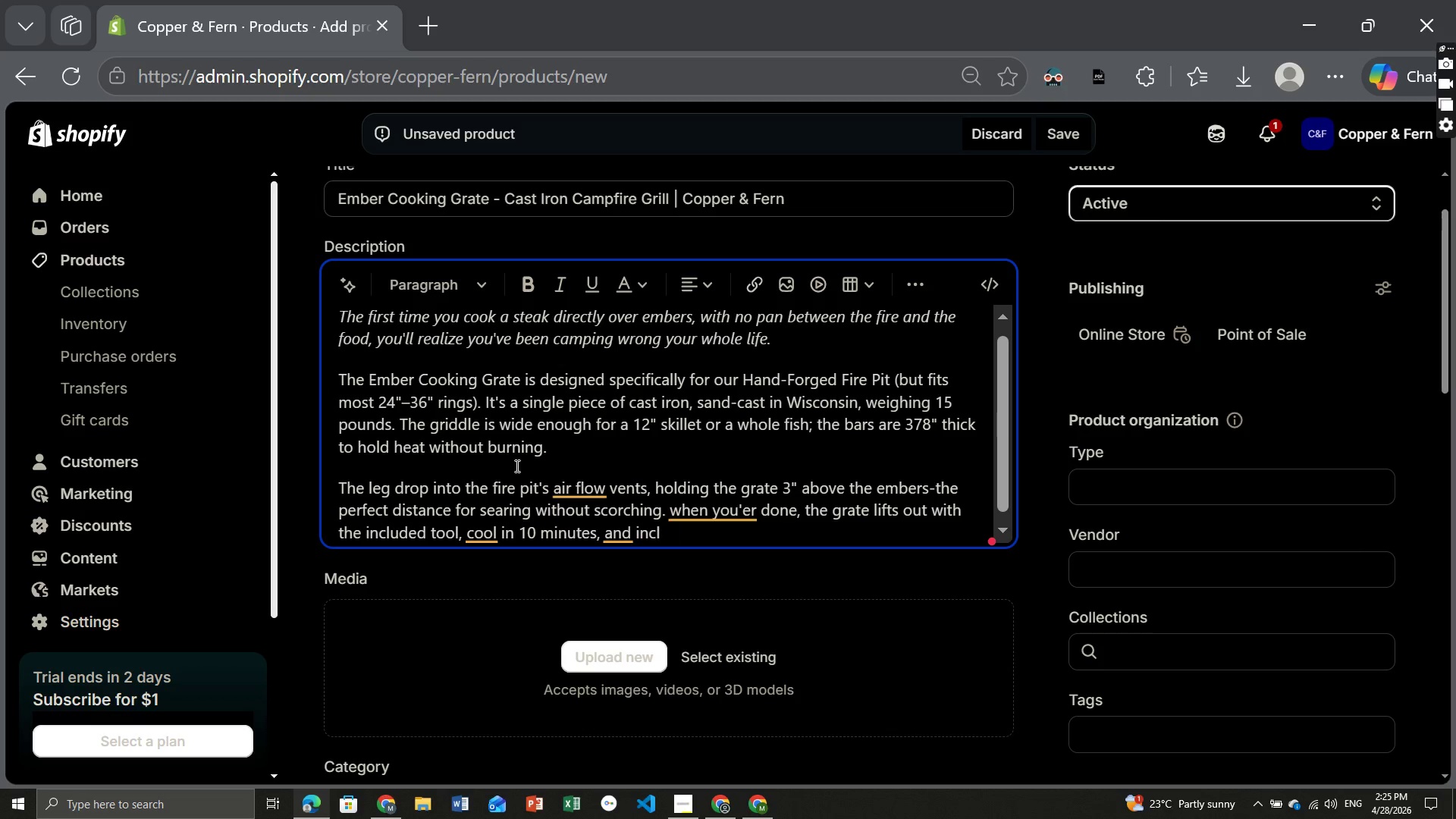 
key(Backspace)
 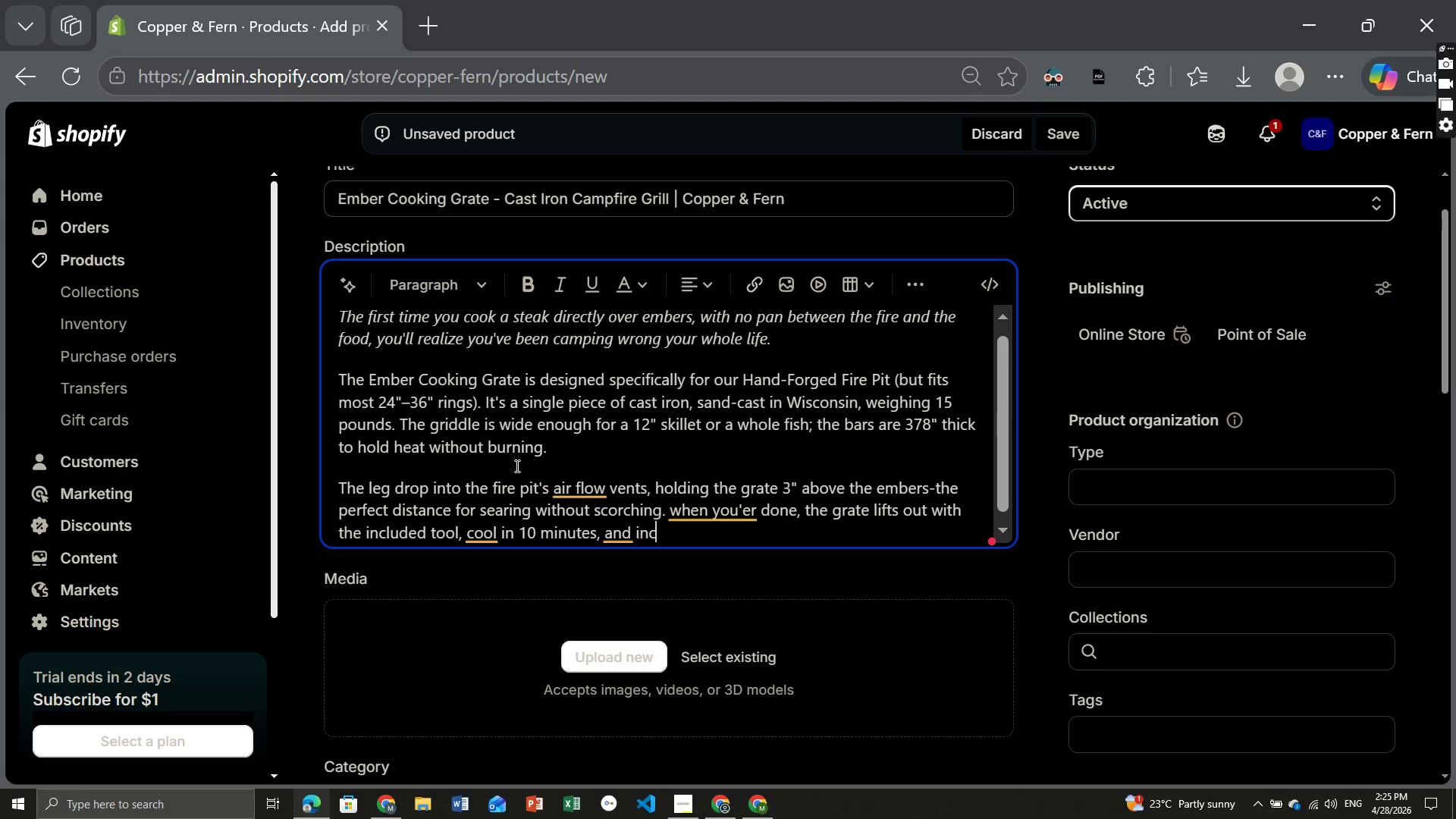 
key(Backspace)
 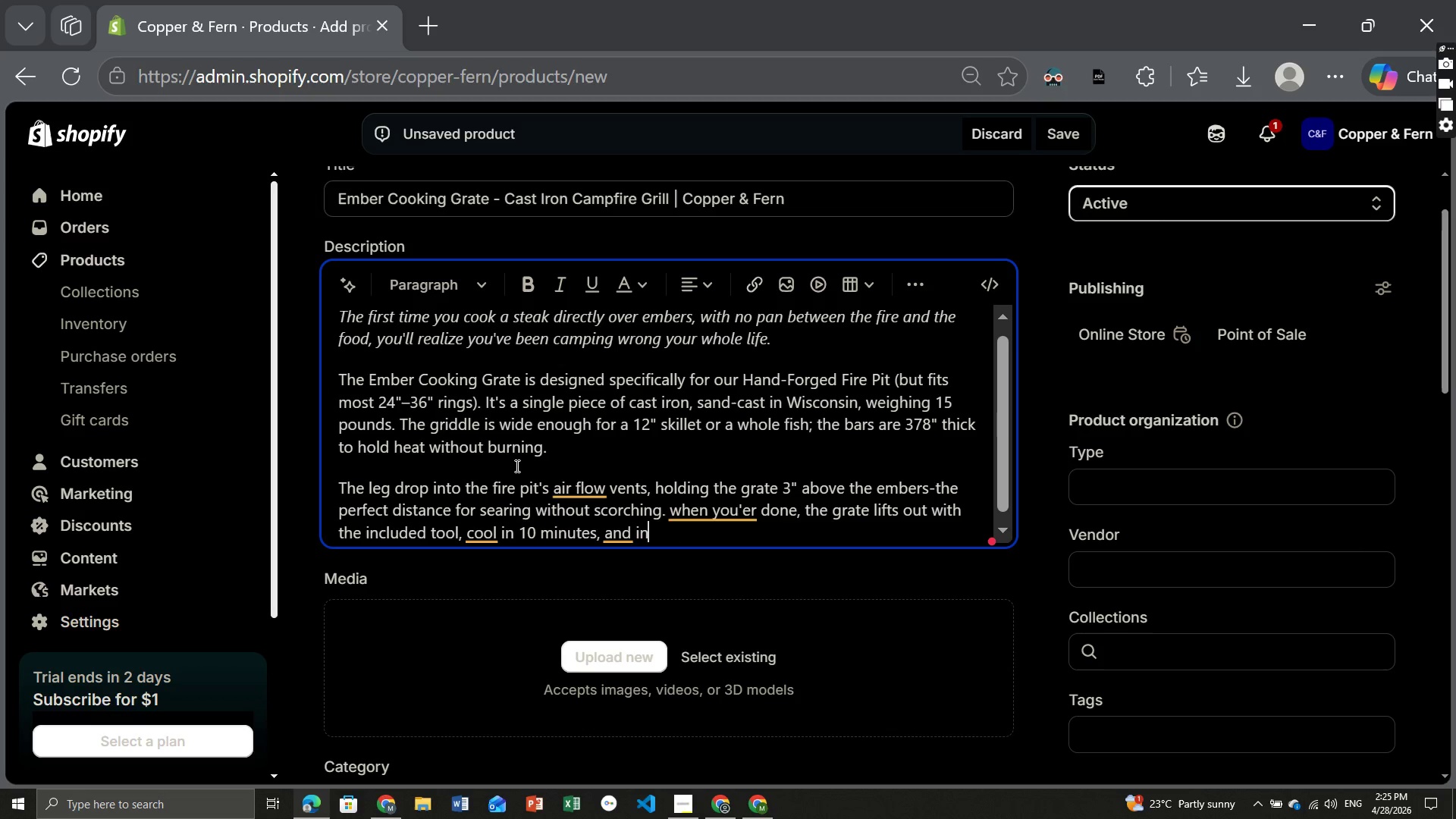 
key(Backspace)
 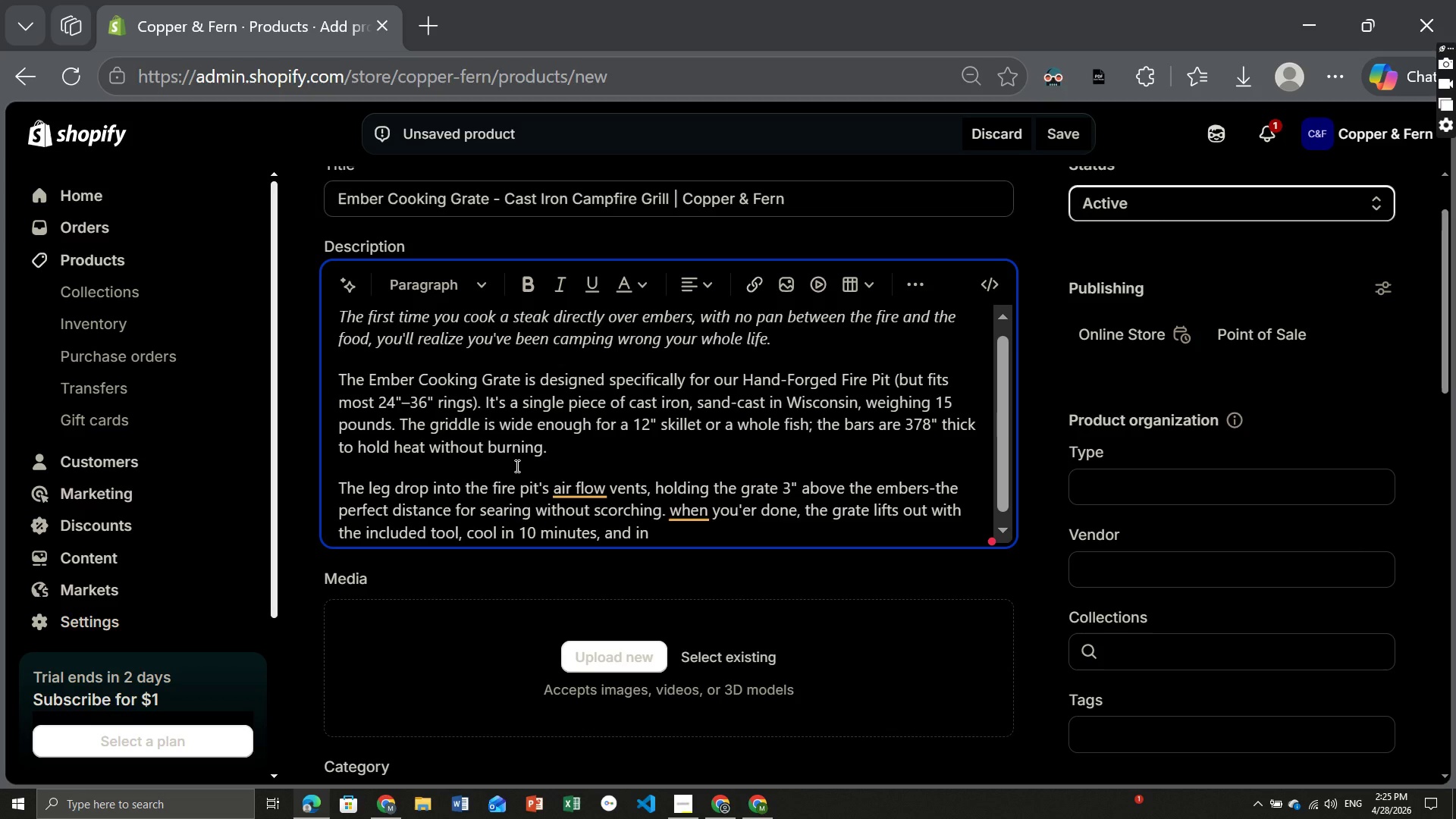 
wait(7.34)
 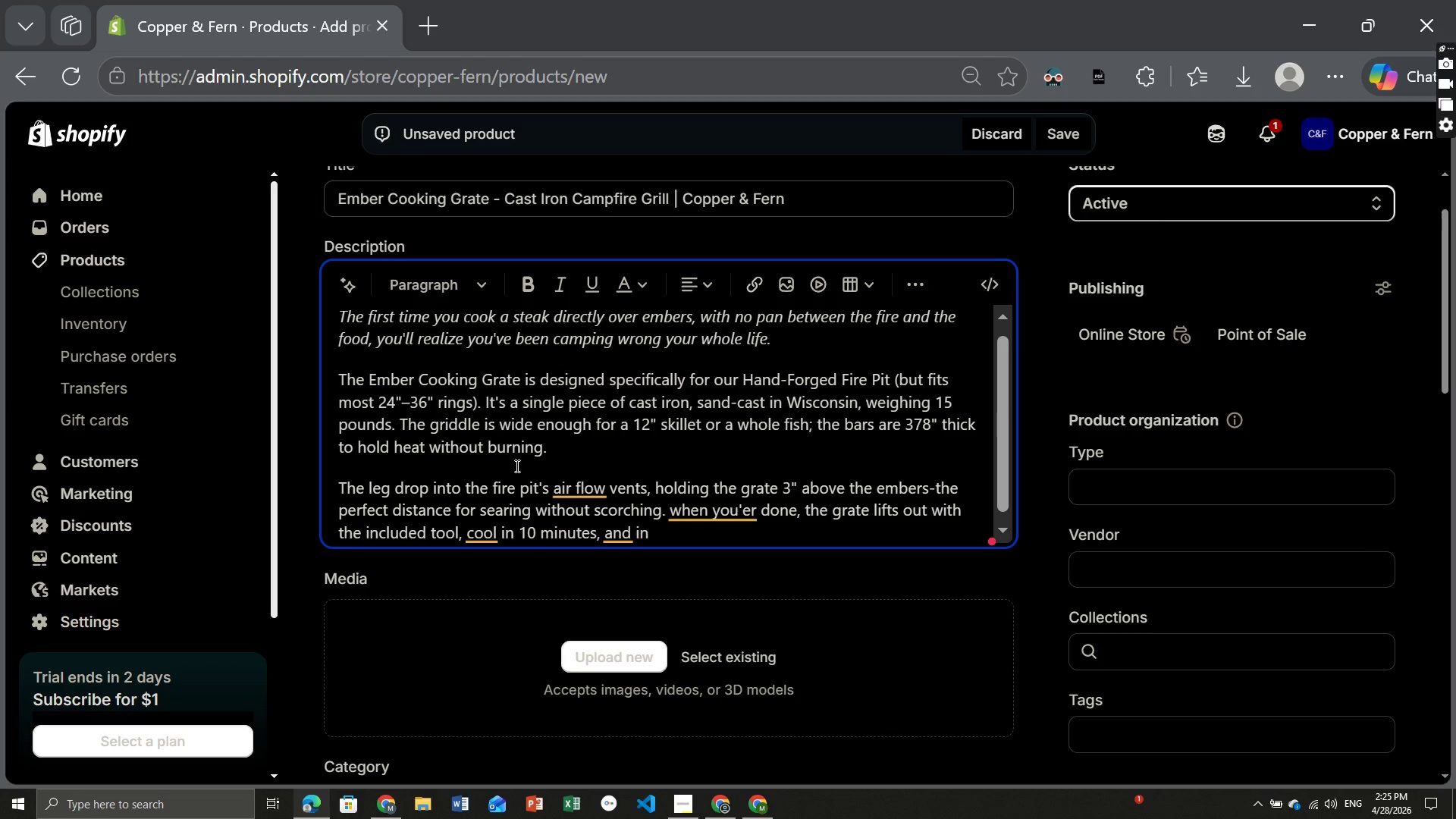 
key(Backspace)
key(Backspace)
type(stores in the )
key(Backspace)
type( d)
key(Backspace)
type(fire pit's asj pan.)
 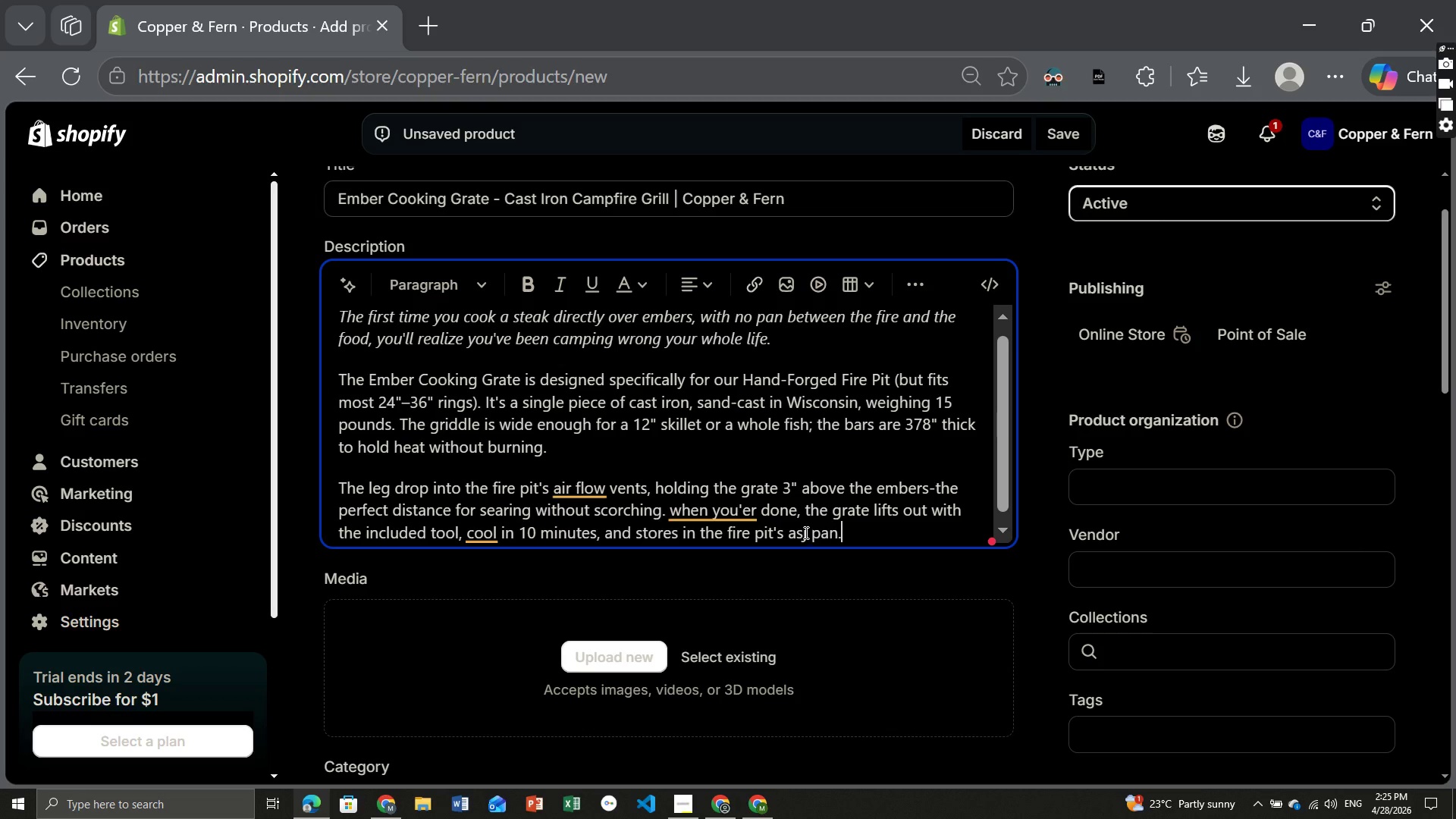 
left_click([805, 532])
 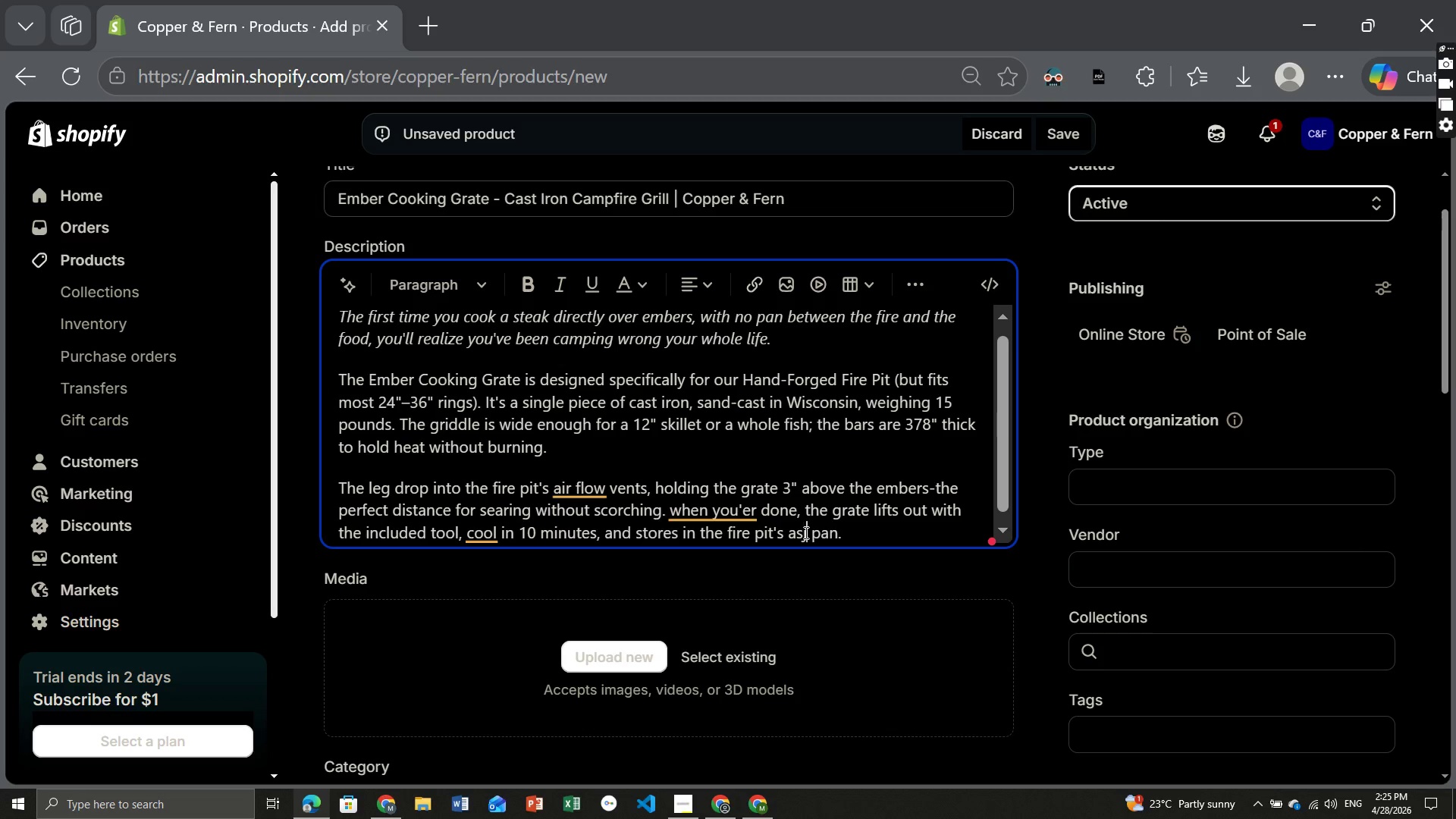 
key(ArrowRight)
 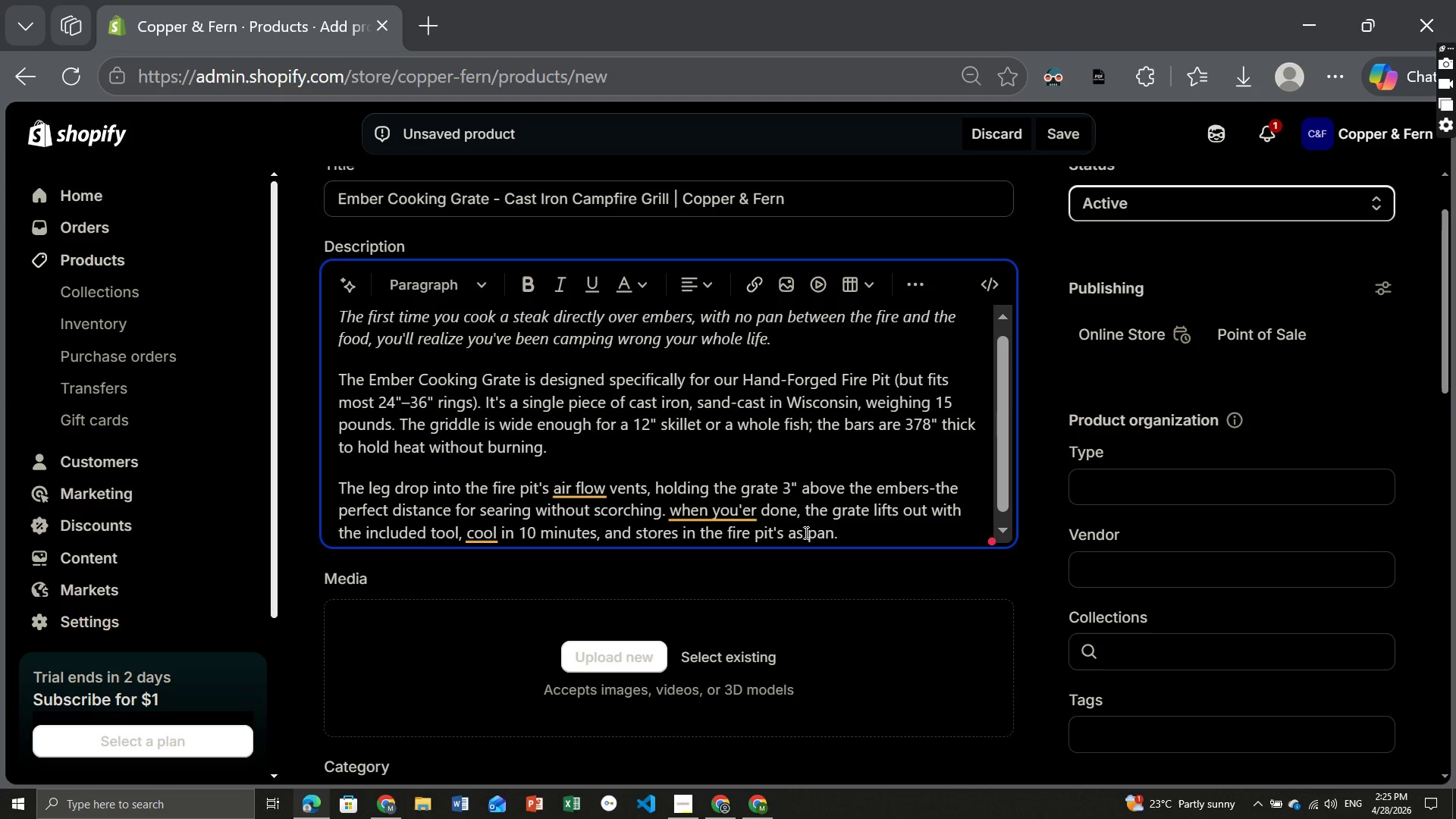 
key(Backspace)
 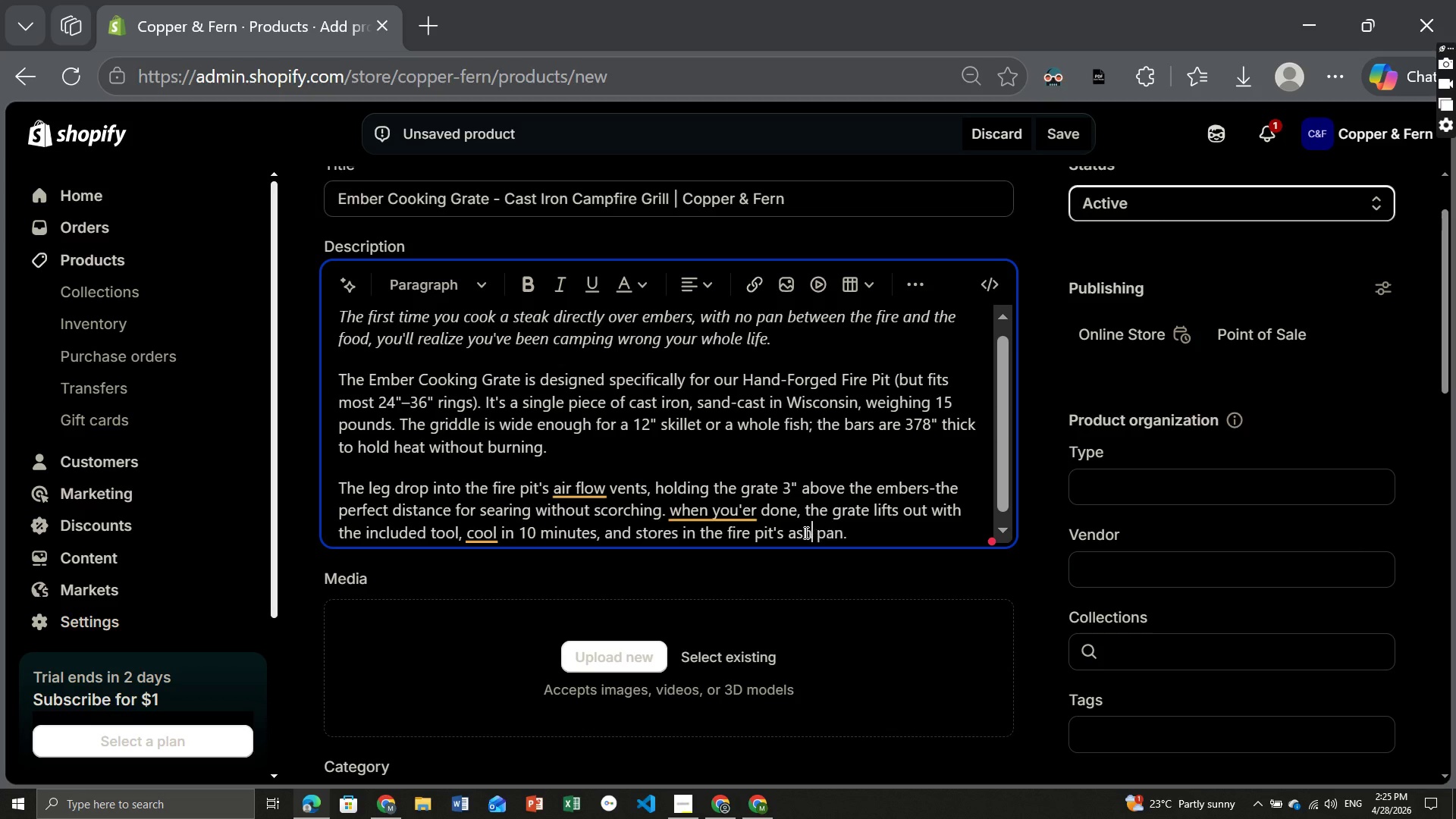 
key(H)
 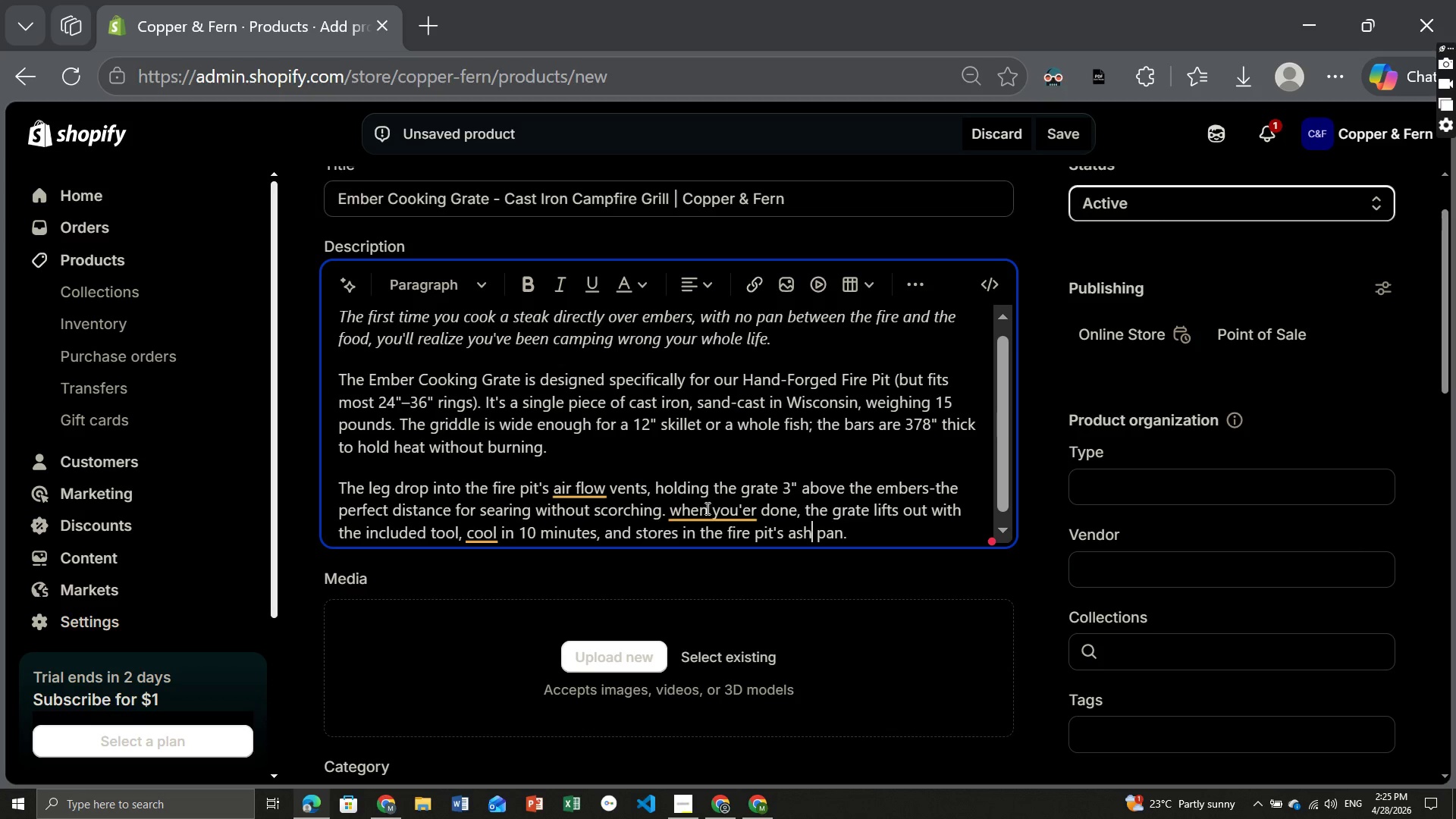 
left_click([706, 509])
 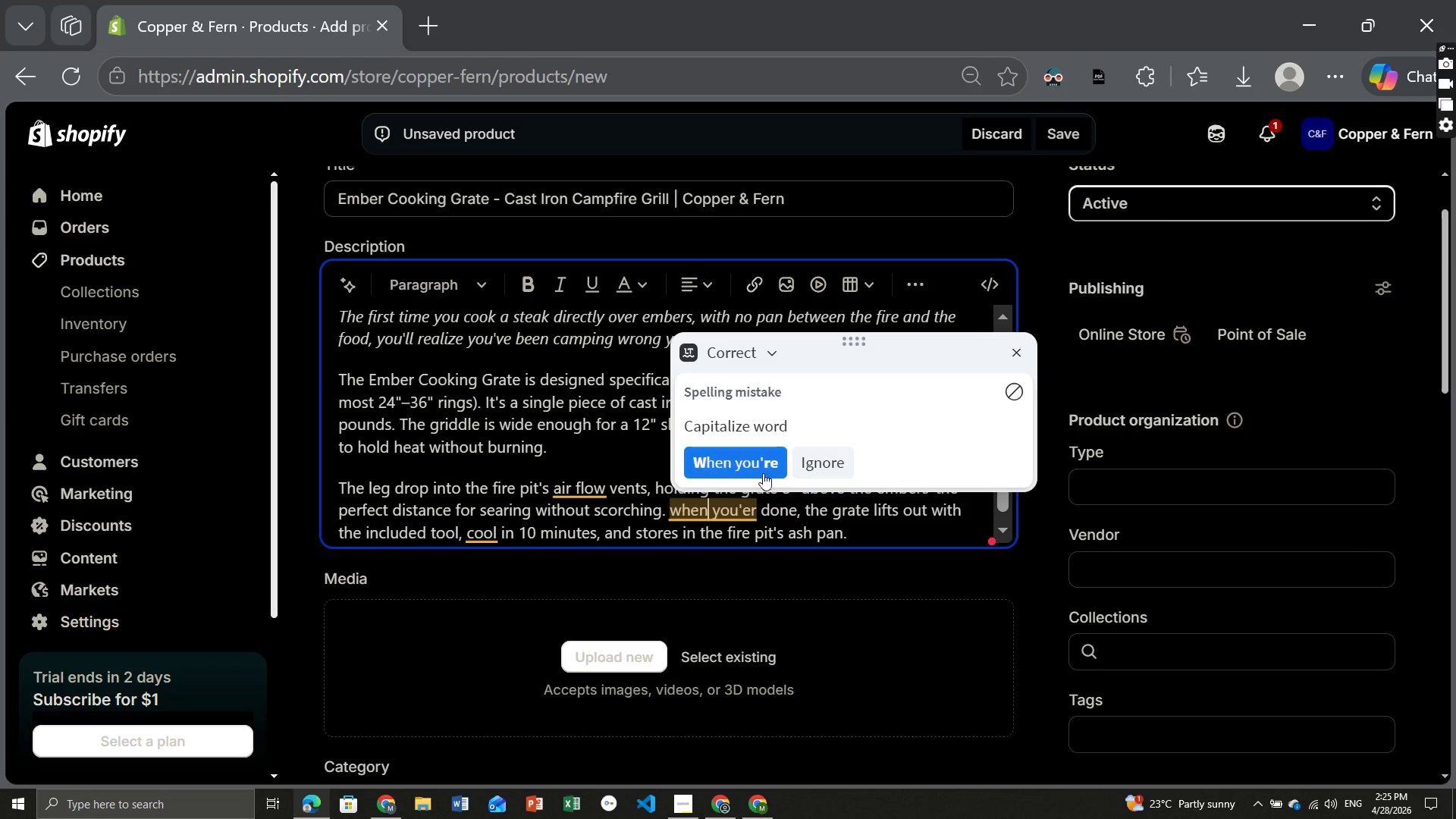 
left_click([760, 468])
 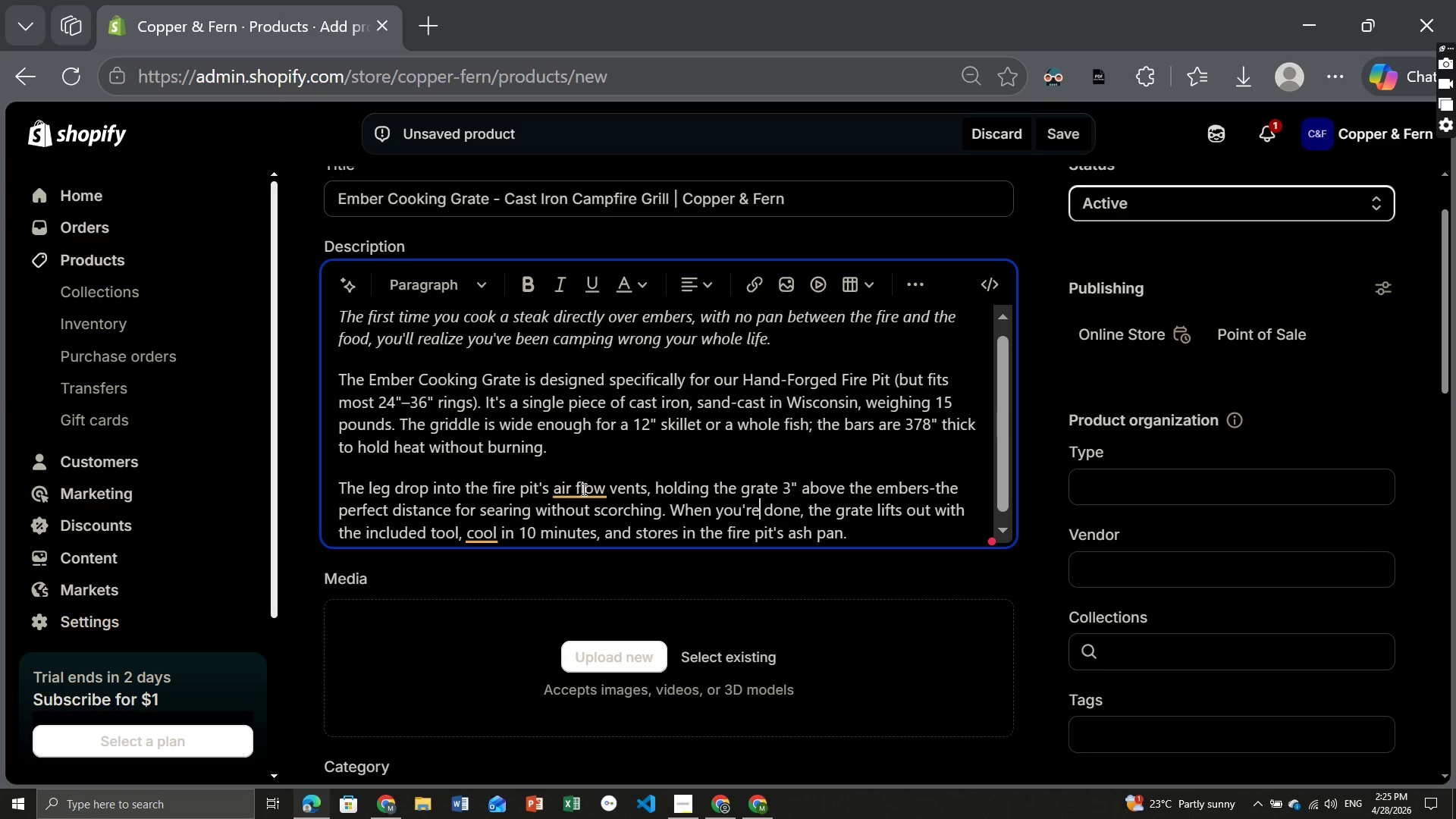 
left_click([582, 489])
 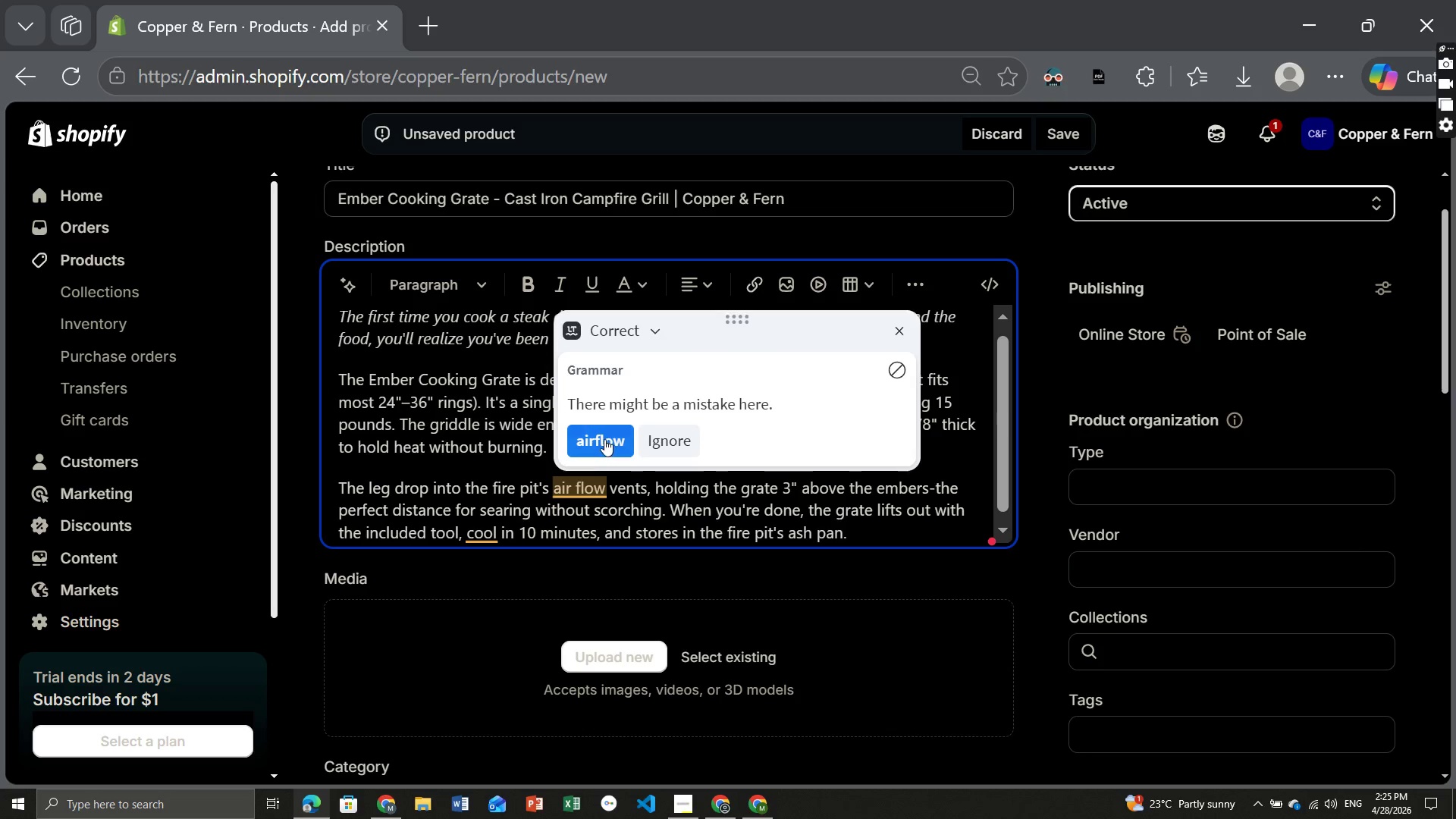 
left_click([604, 439])
 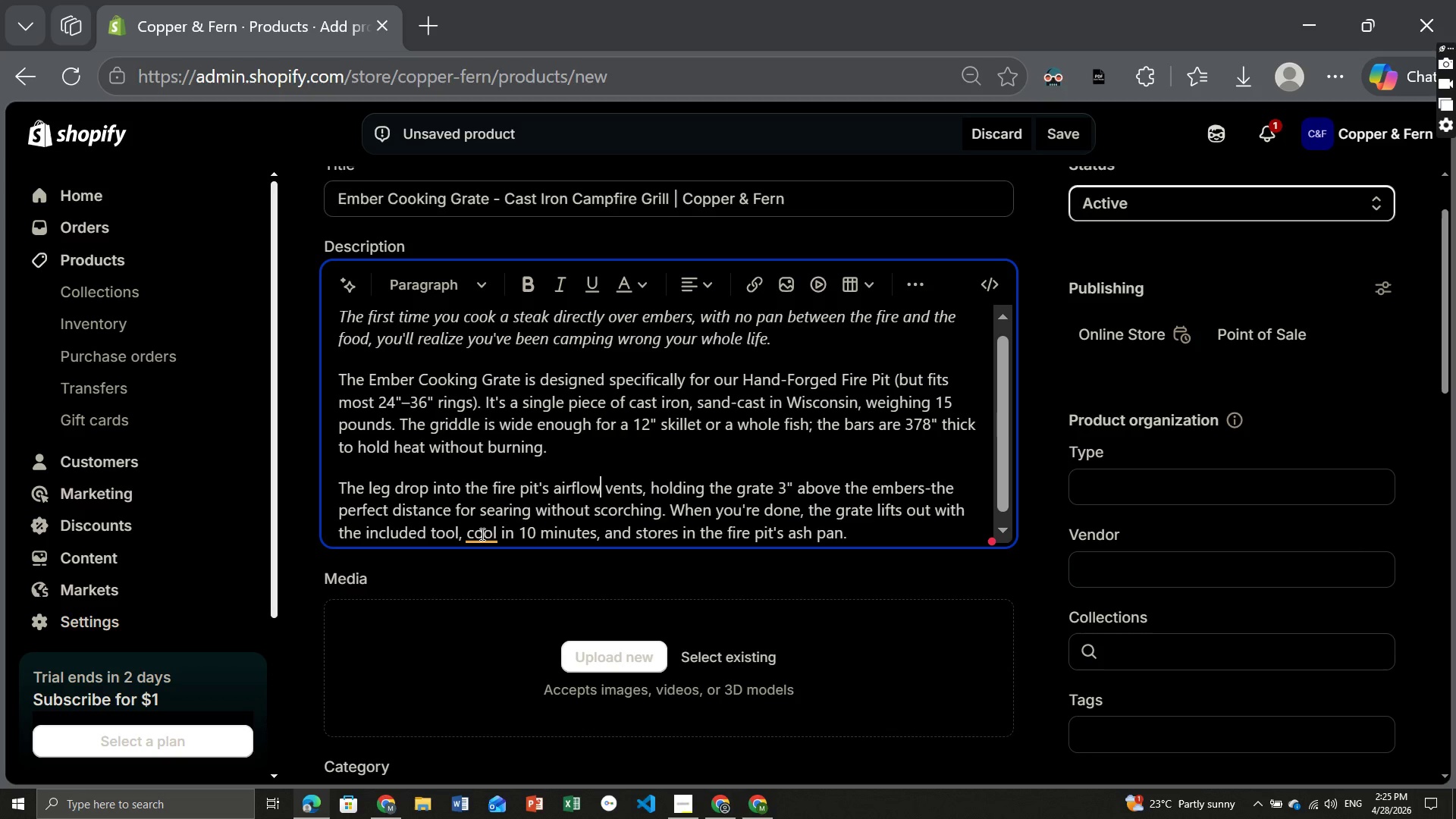 
left_click([481, 534])
 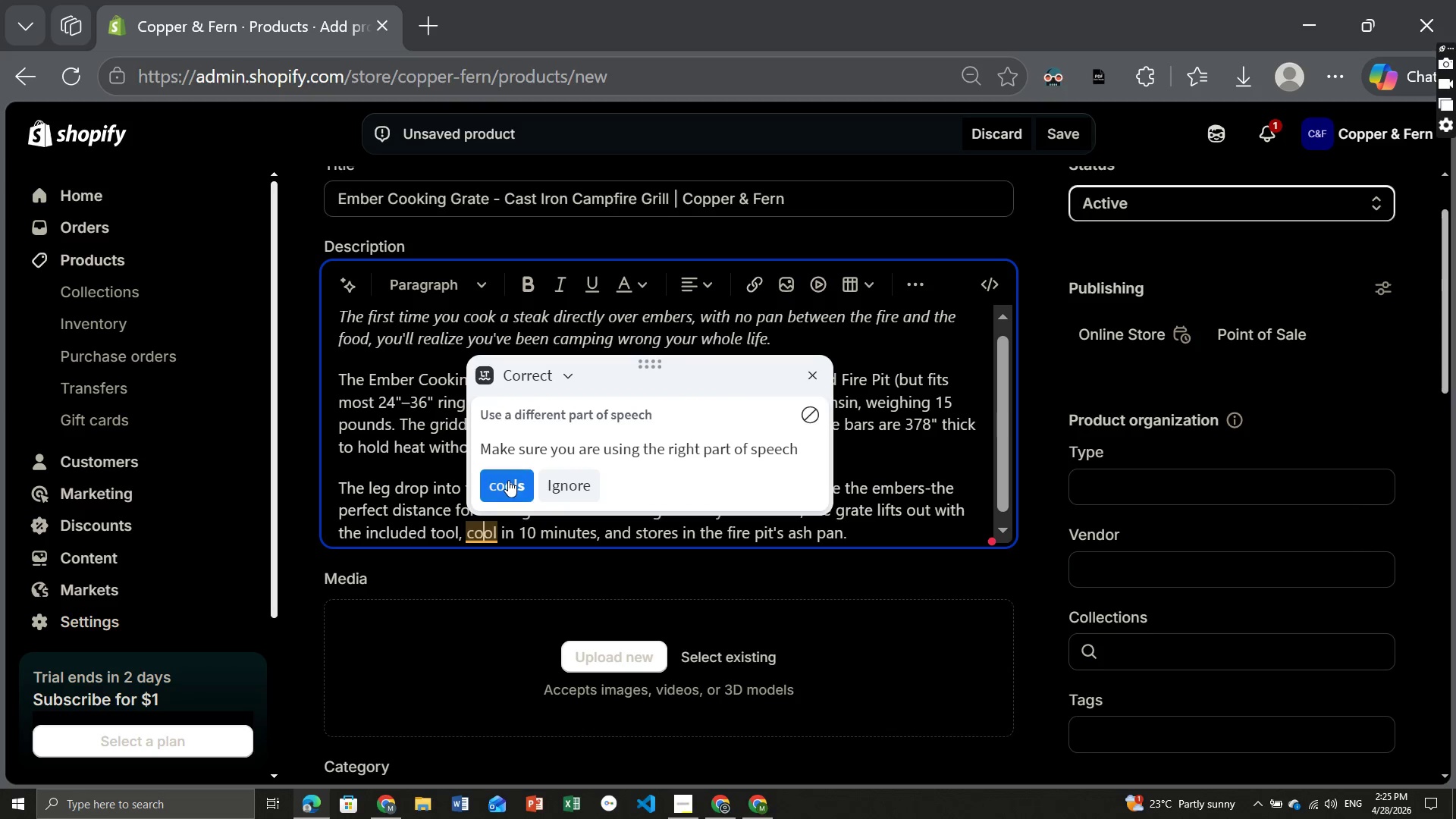 
left_click([508, 480])
 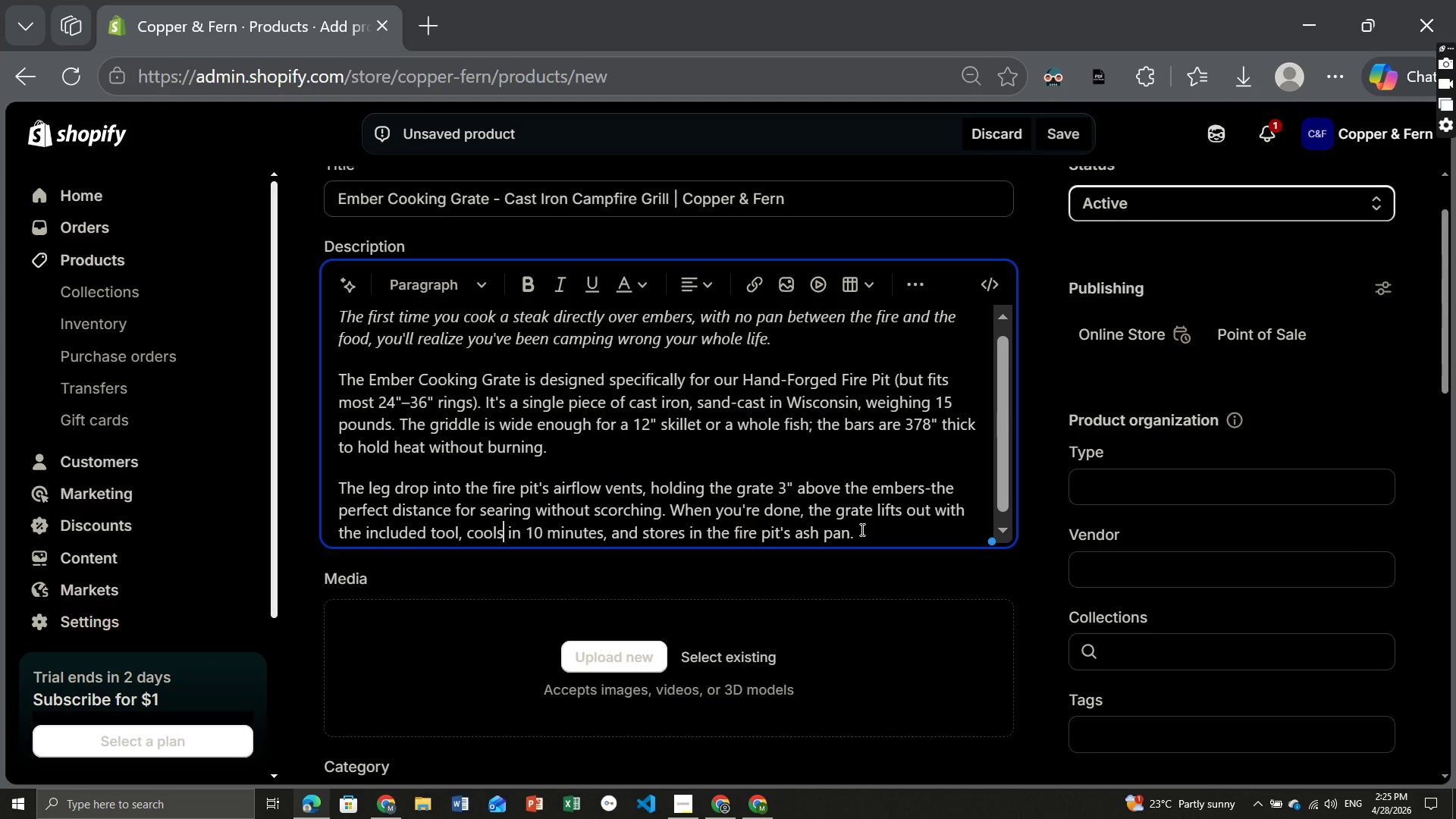 
left_click([861, 529])
 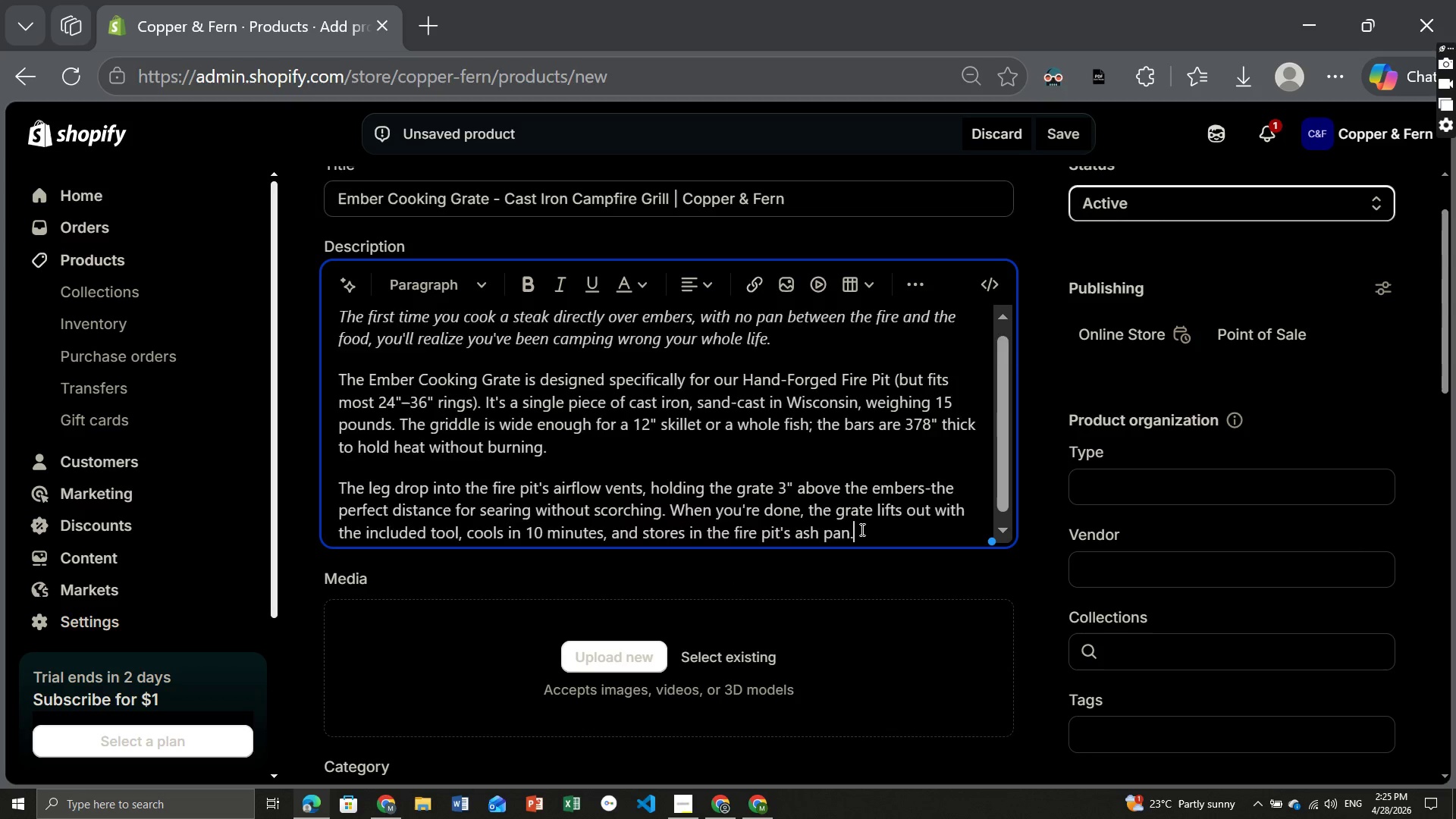 
key(Enter)
 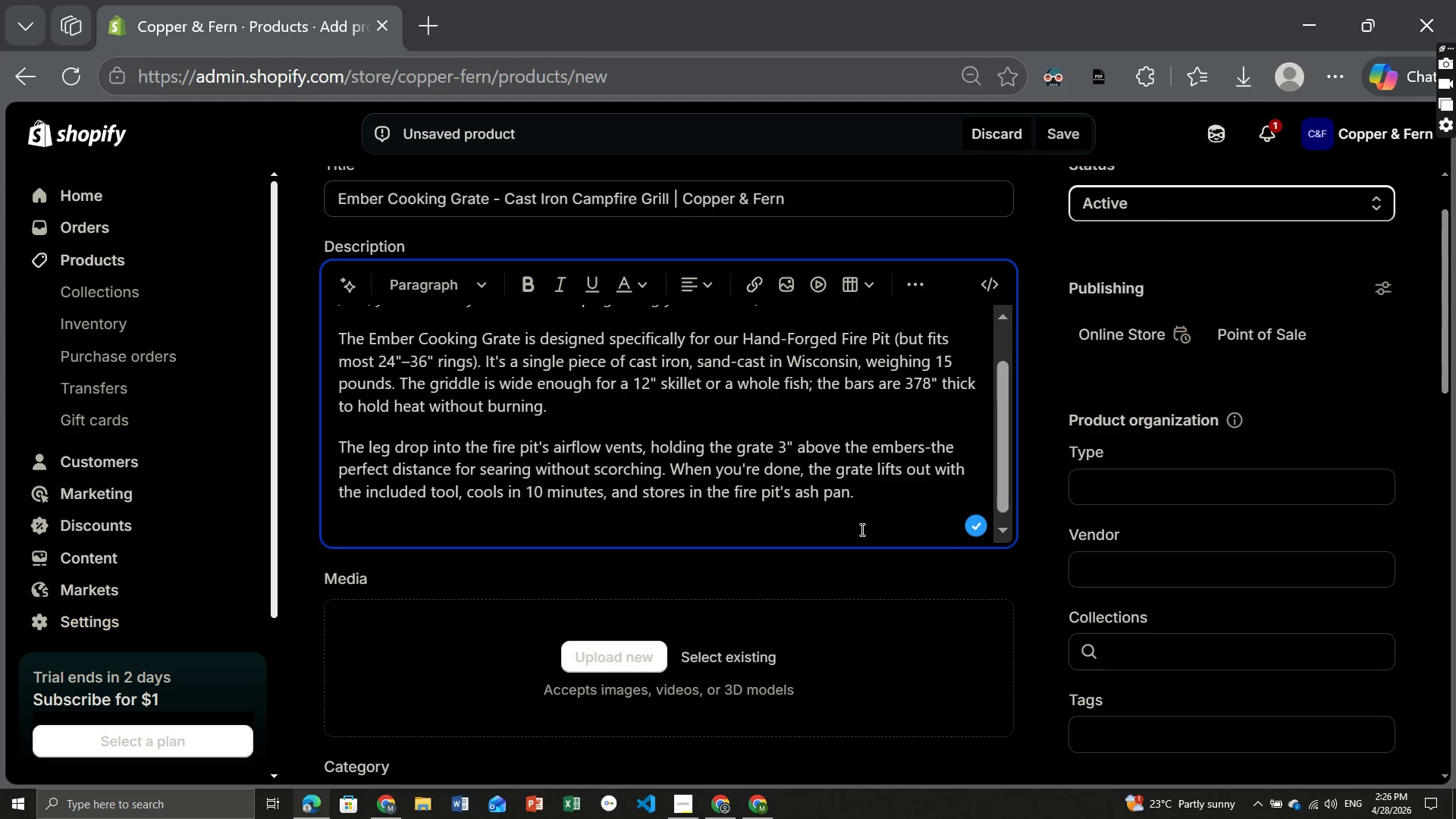 
wait(5.25)
 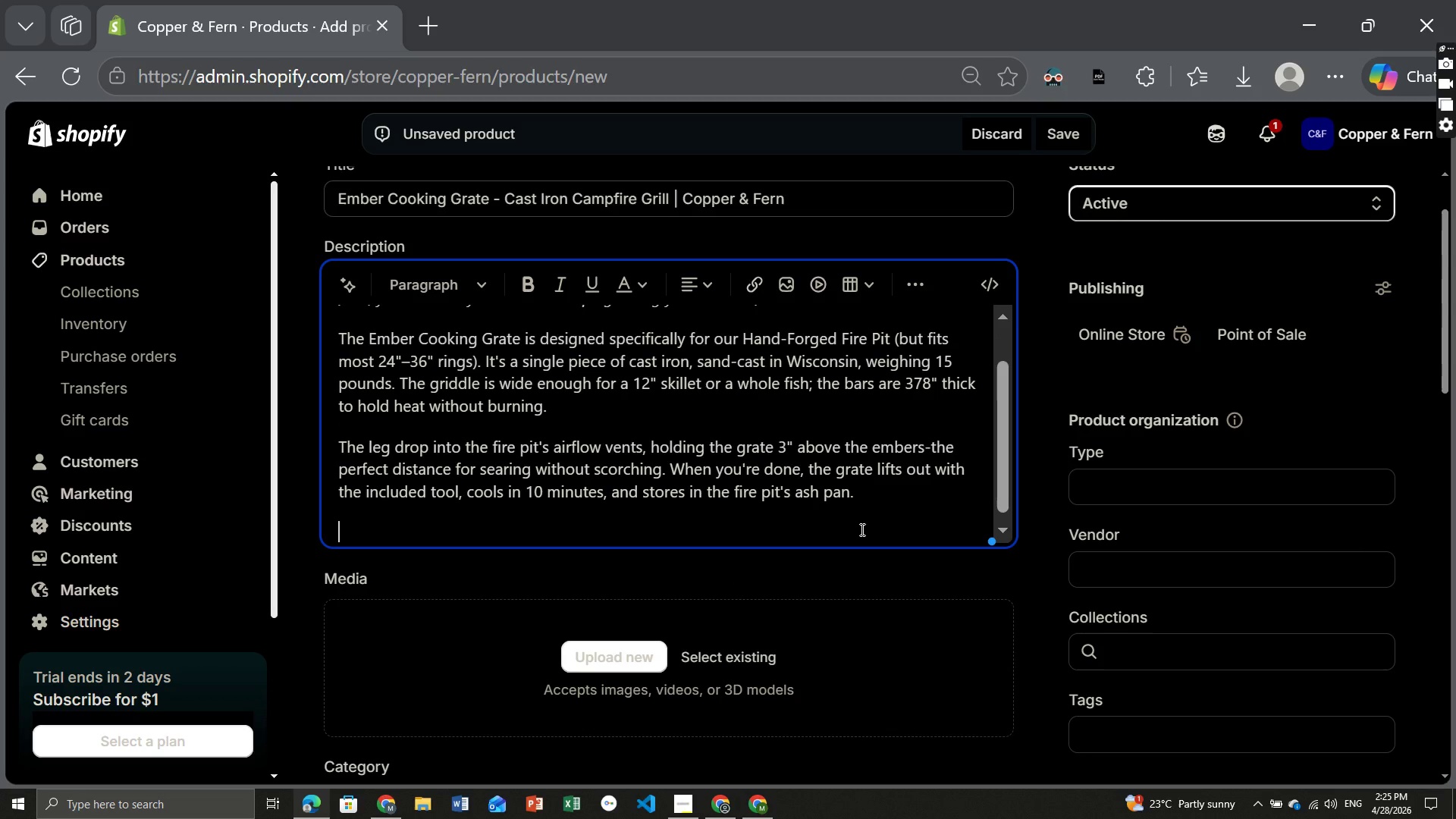 
key(CapsLock)
 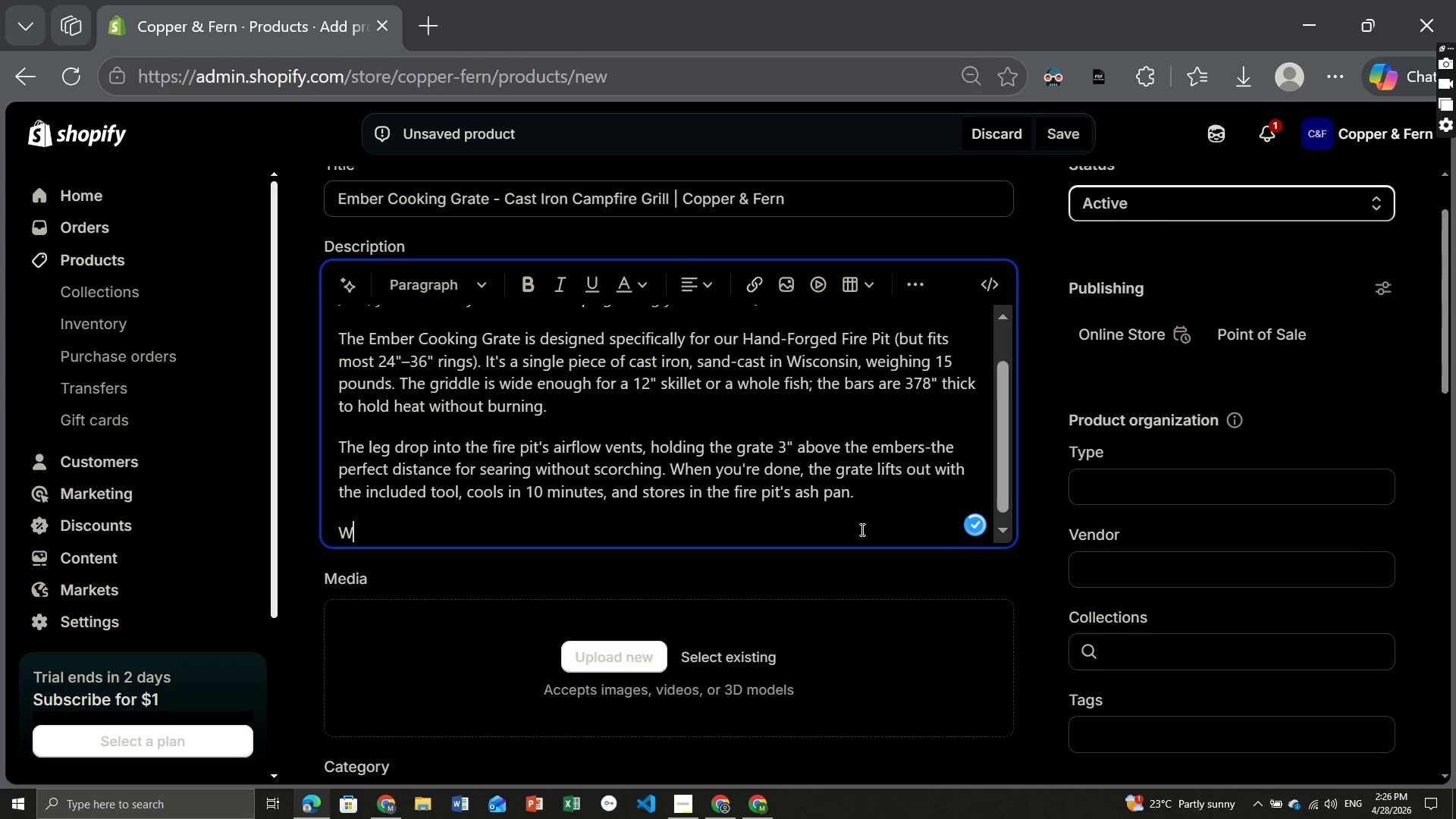 
key(W)
 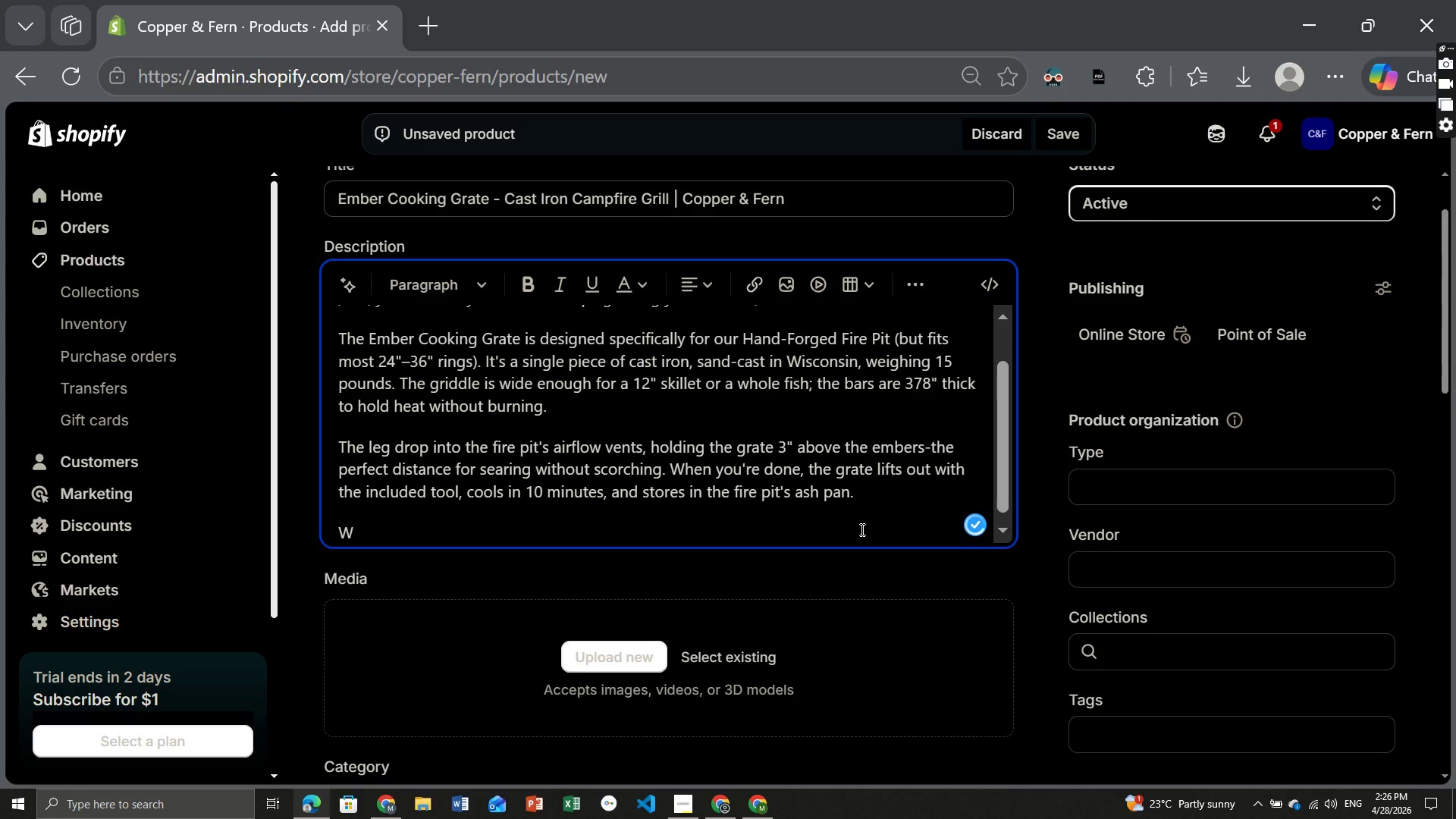 
key(Backspace)
 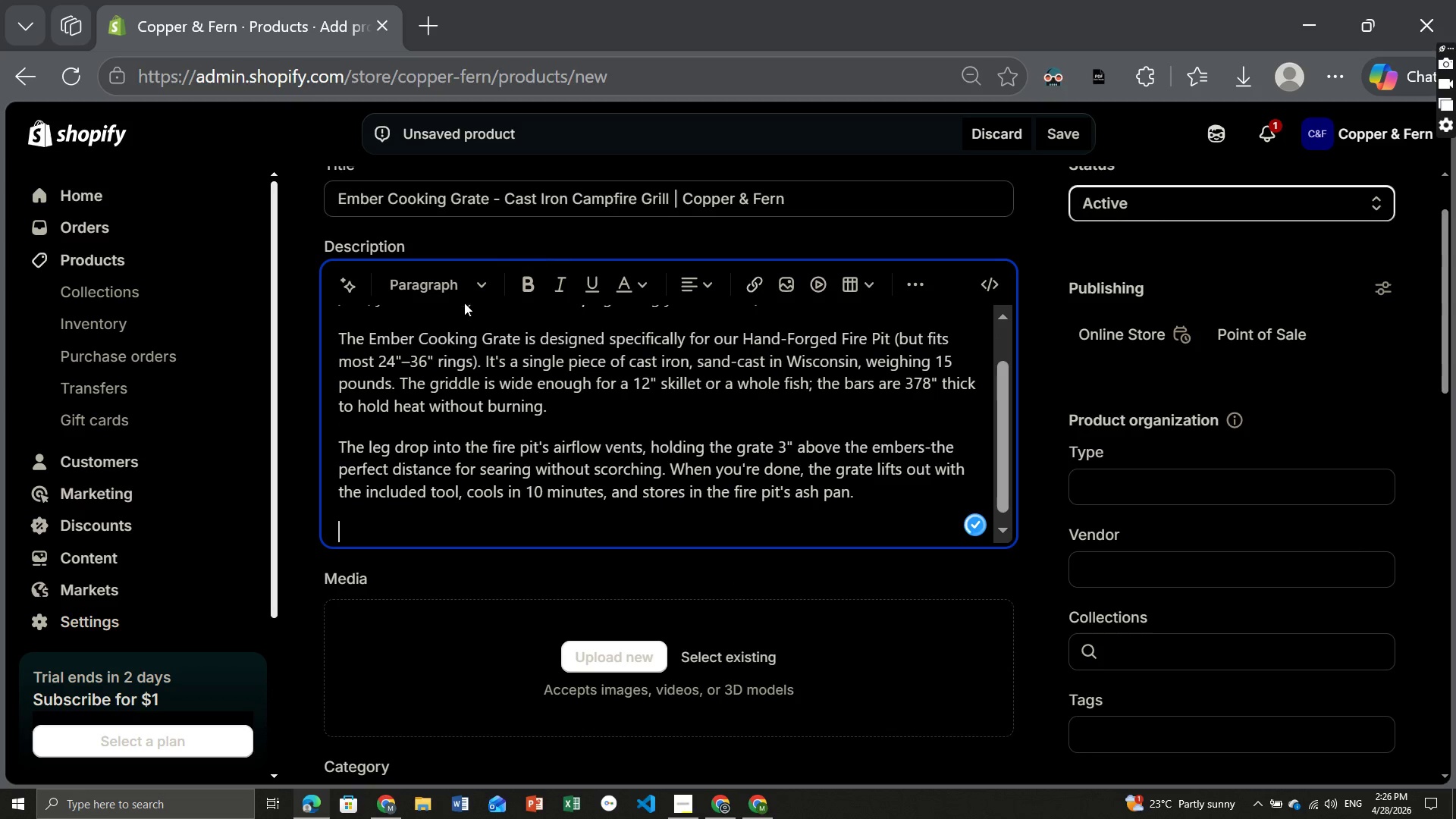 
left_click([457, 293])
 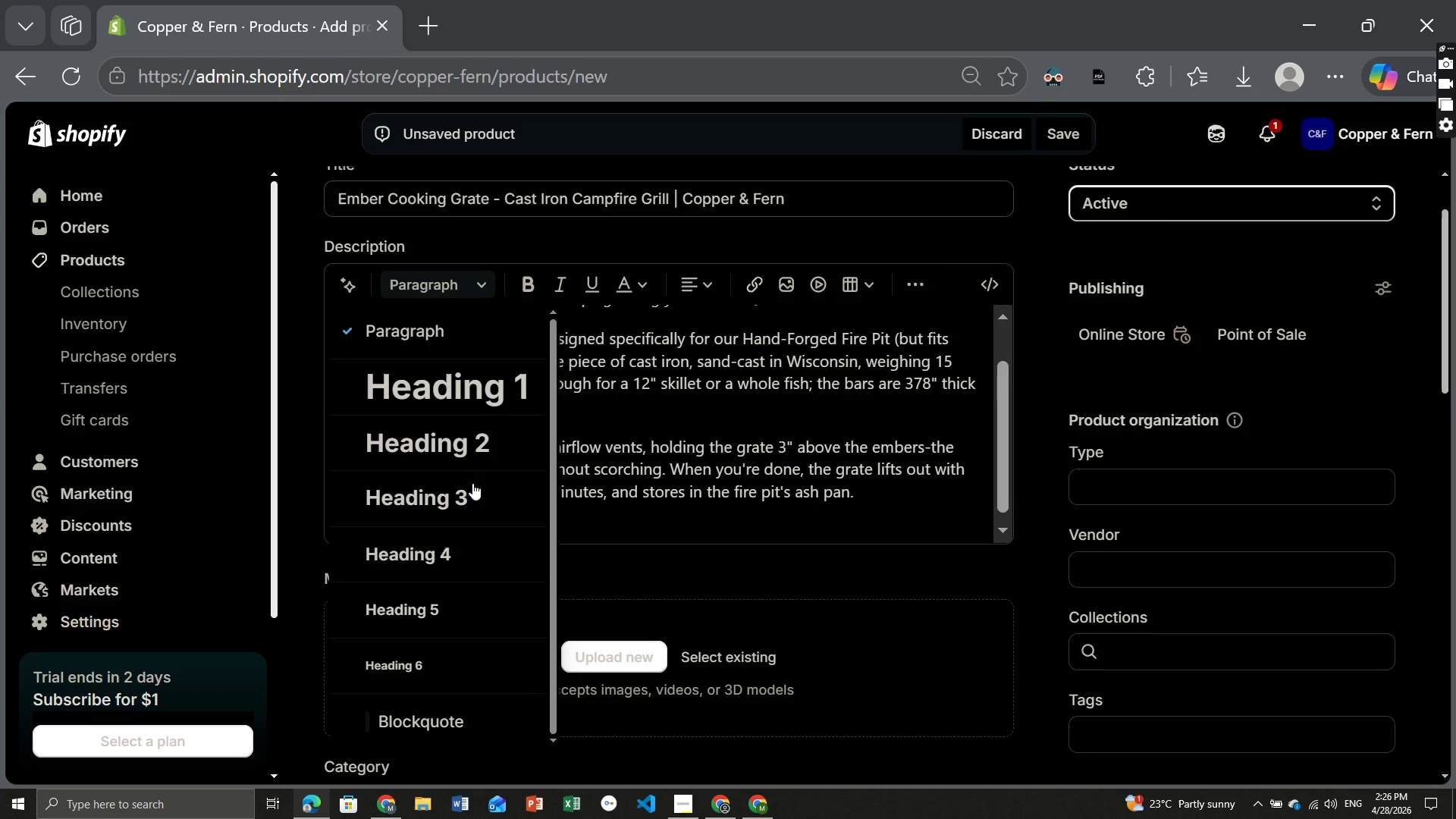 
left_click([460, 486])
 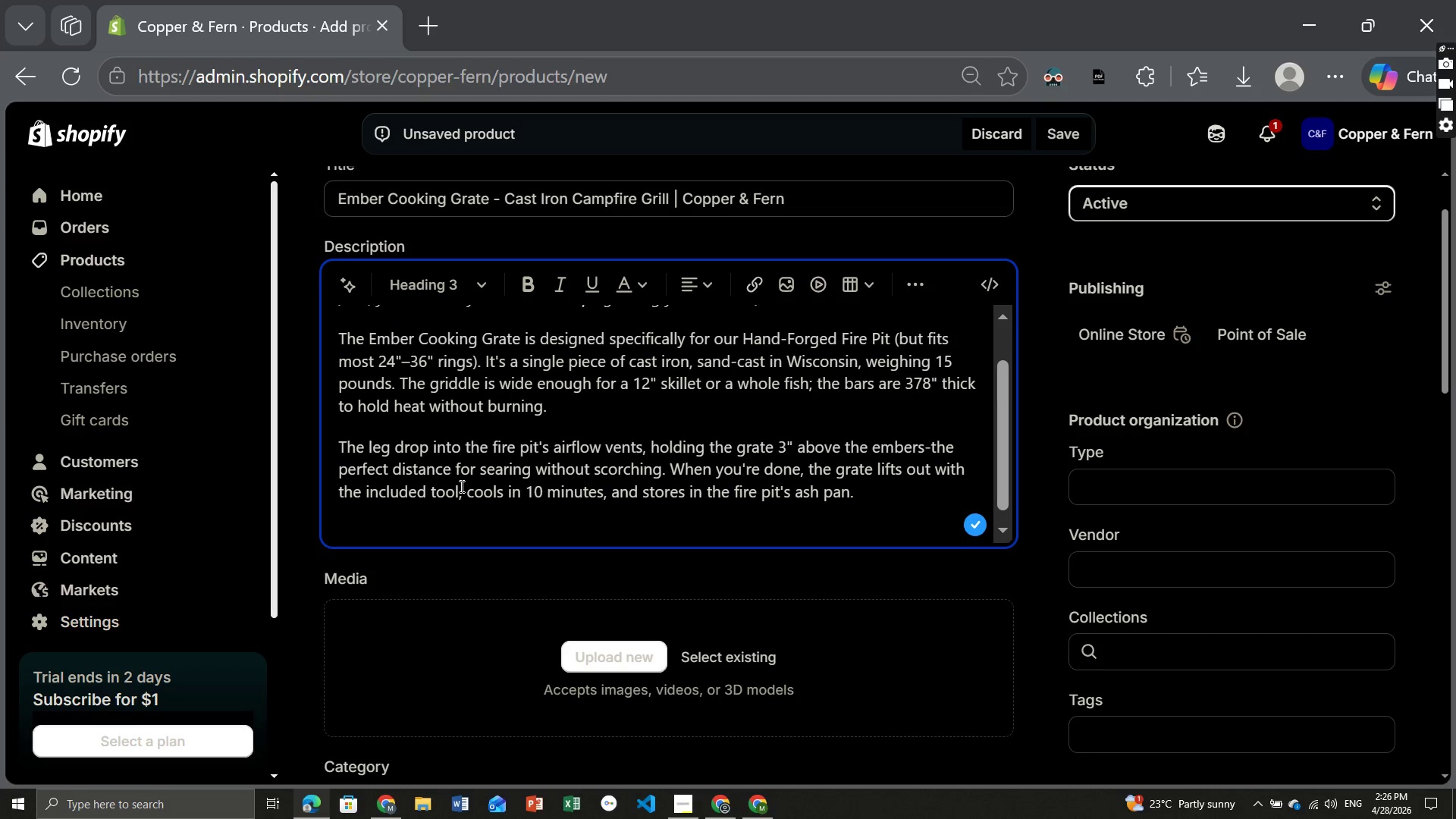 
type(What U)
key(Backspace)
type(It's Good Fore)
key(Backspace)
 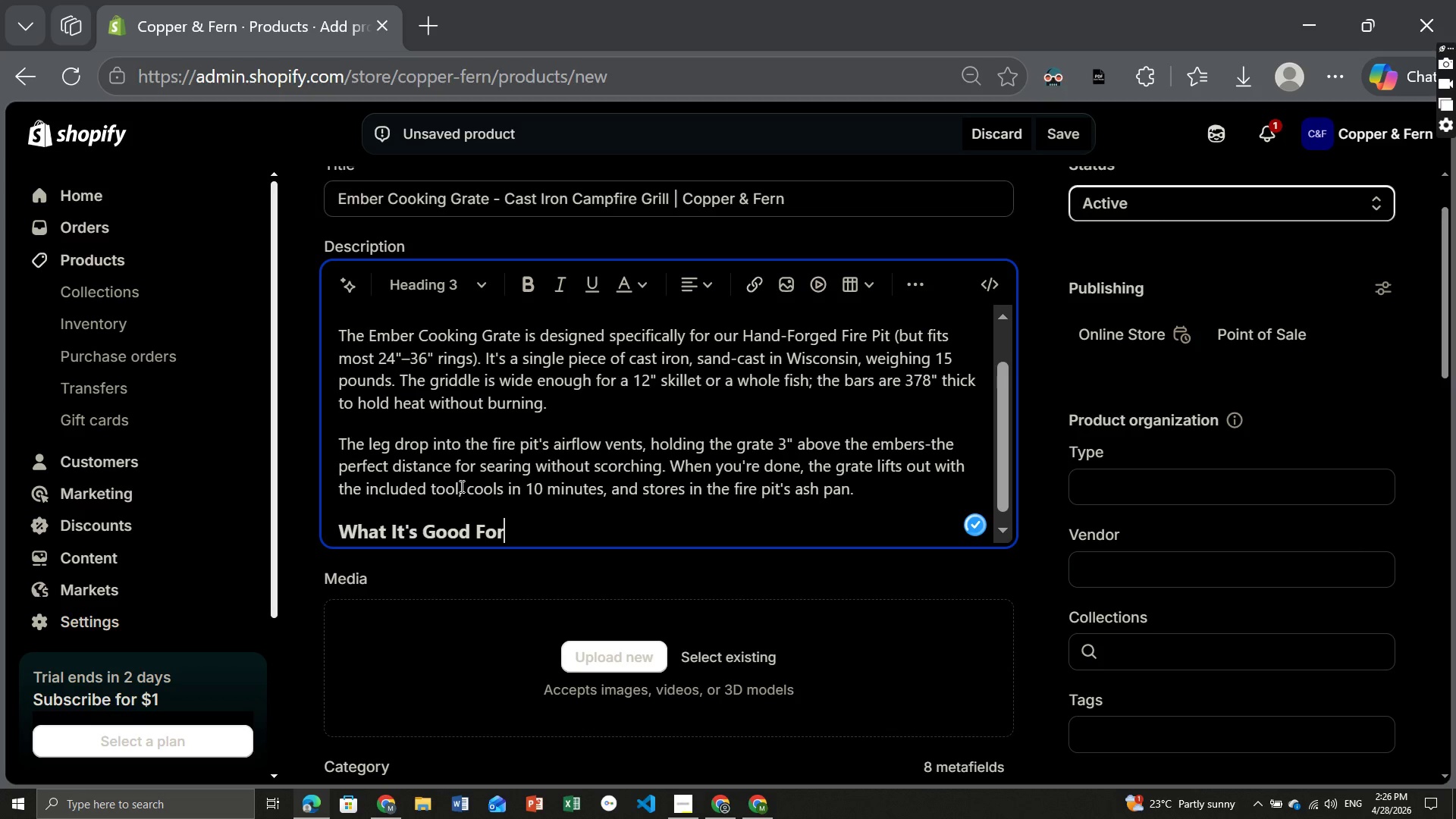 
key(Enter)
 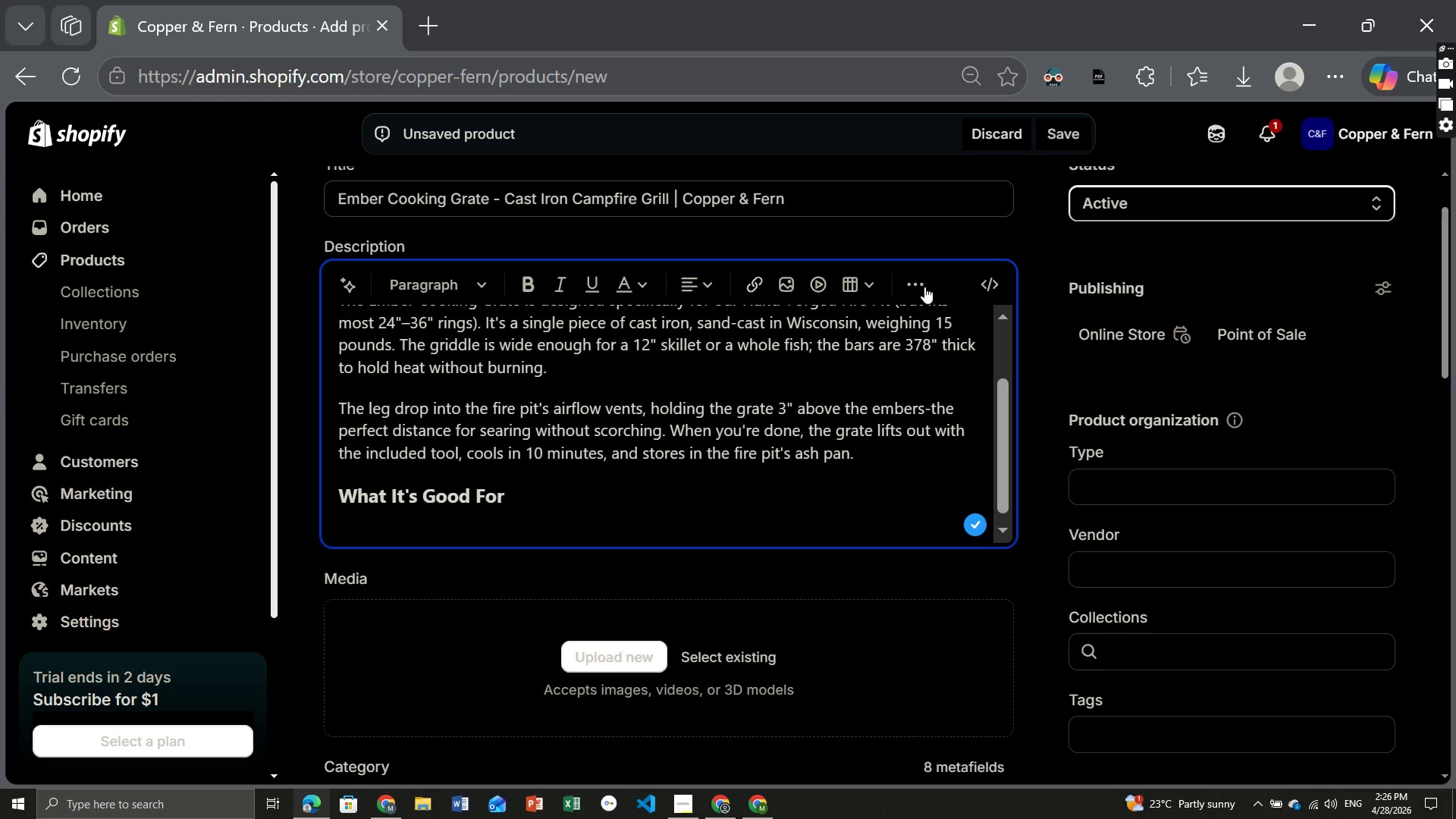 
left_click([924, 287])
 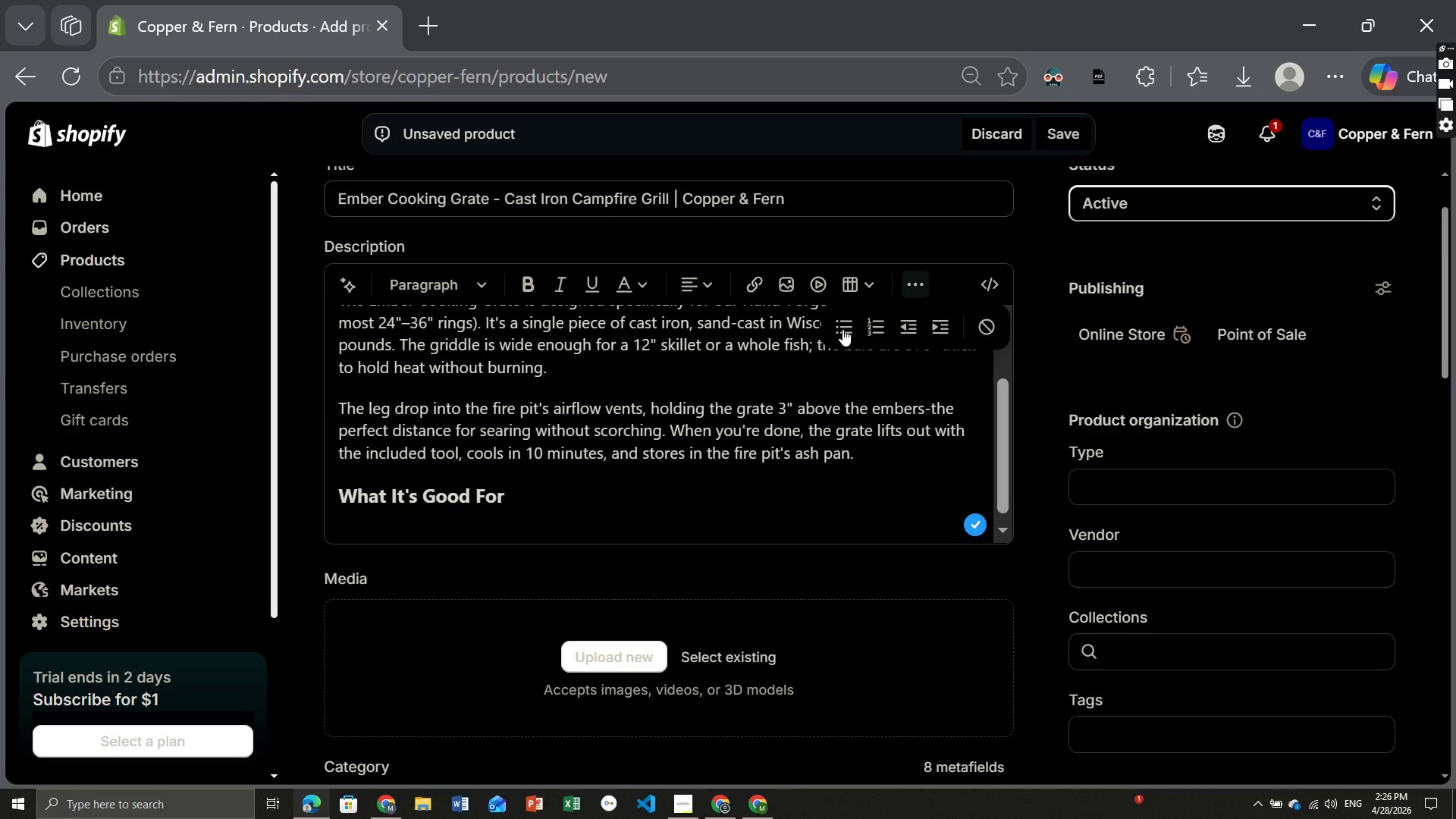 
left_click([837, 329])
 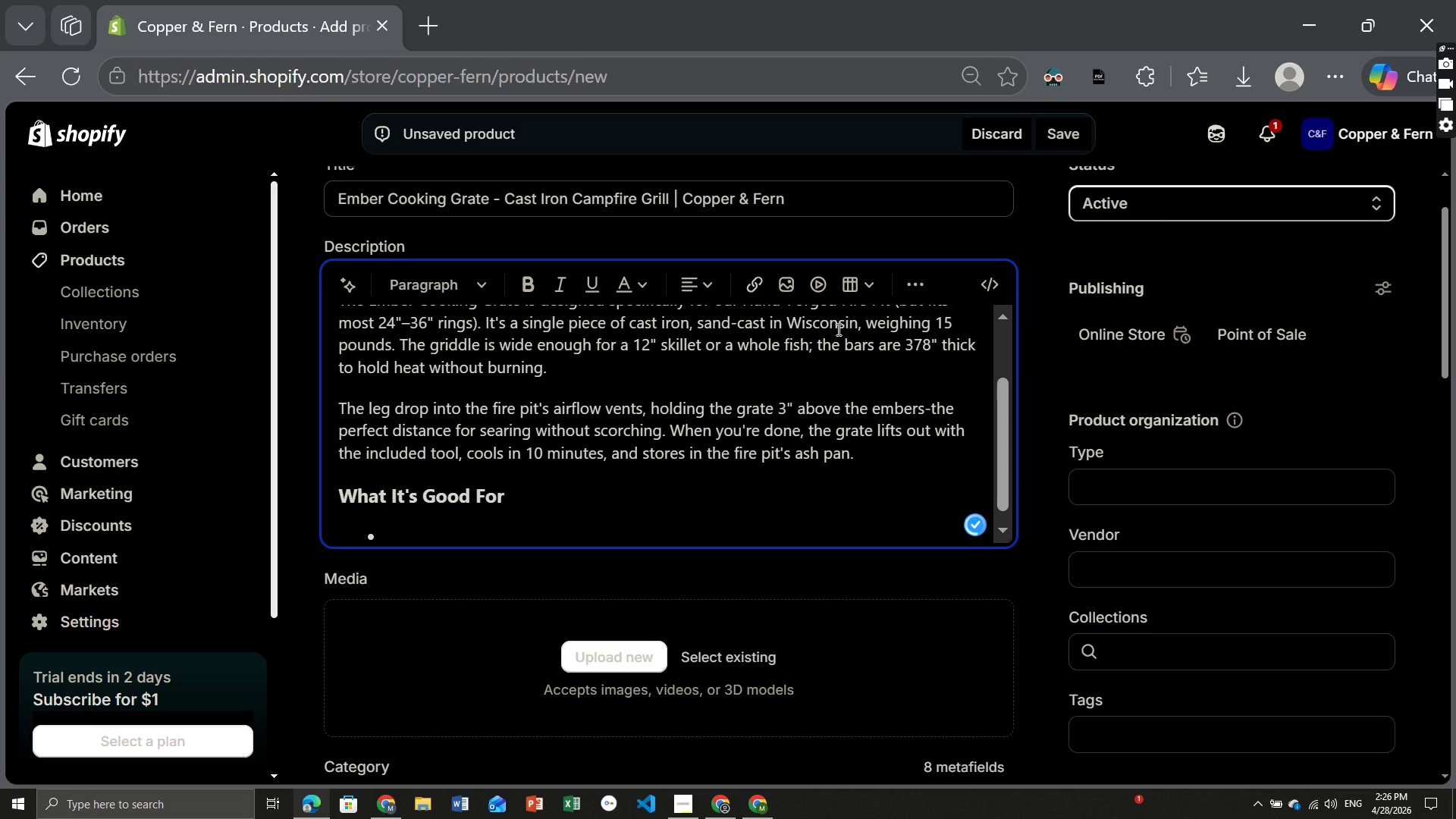 
type(Steaks, chops, burgers (direct grilling over embers)
 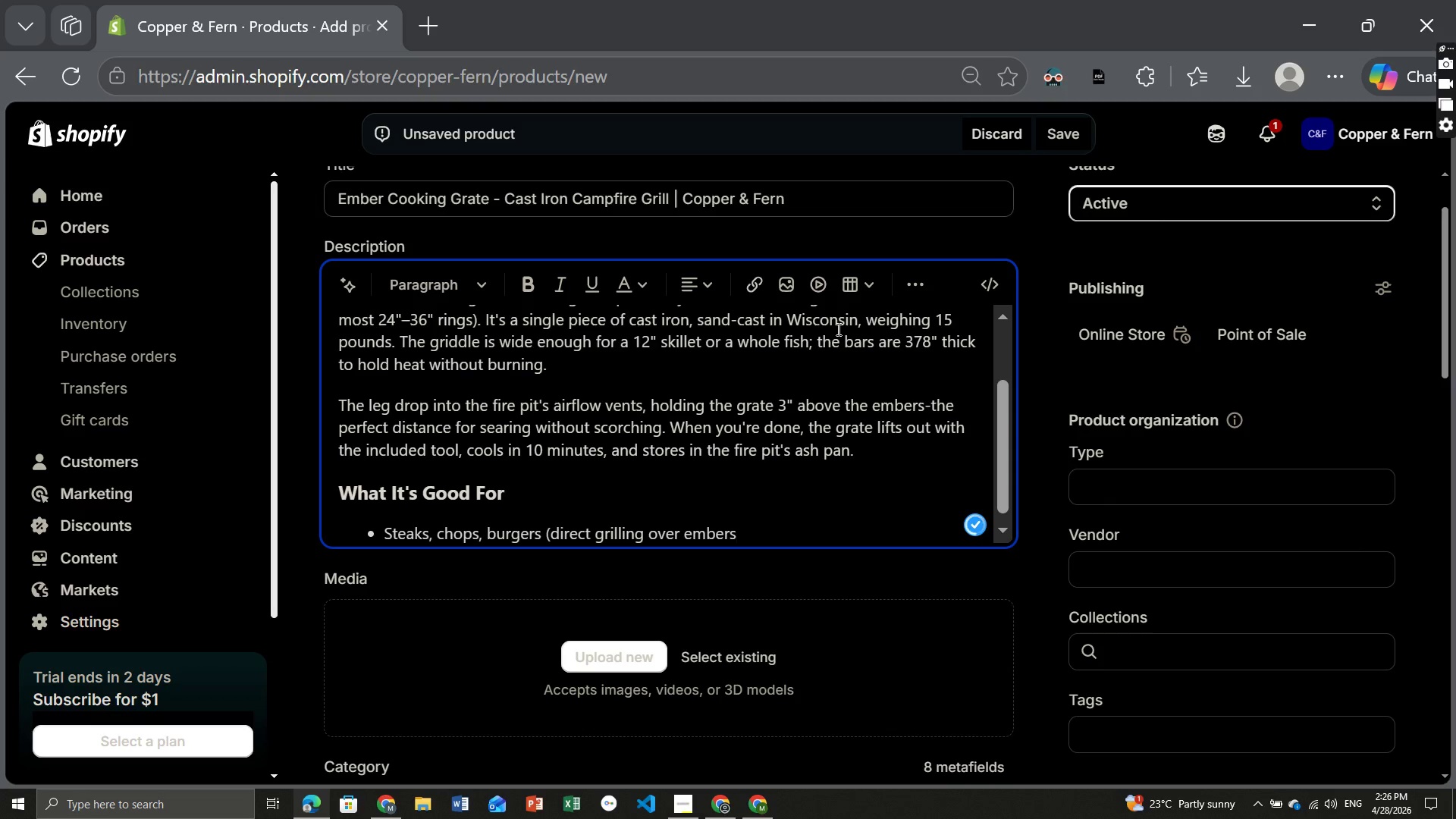 
key(Shift+0)
 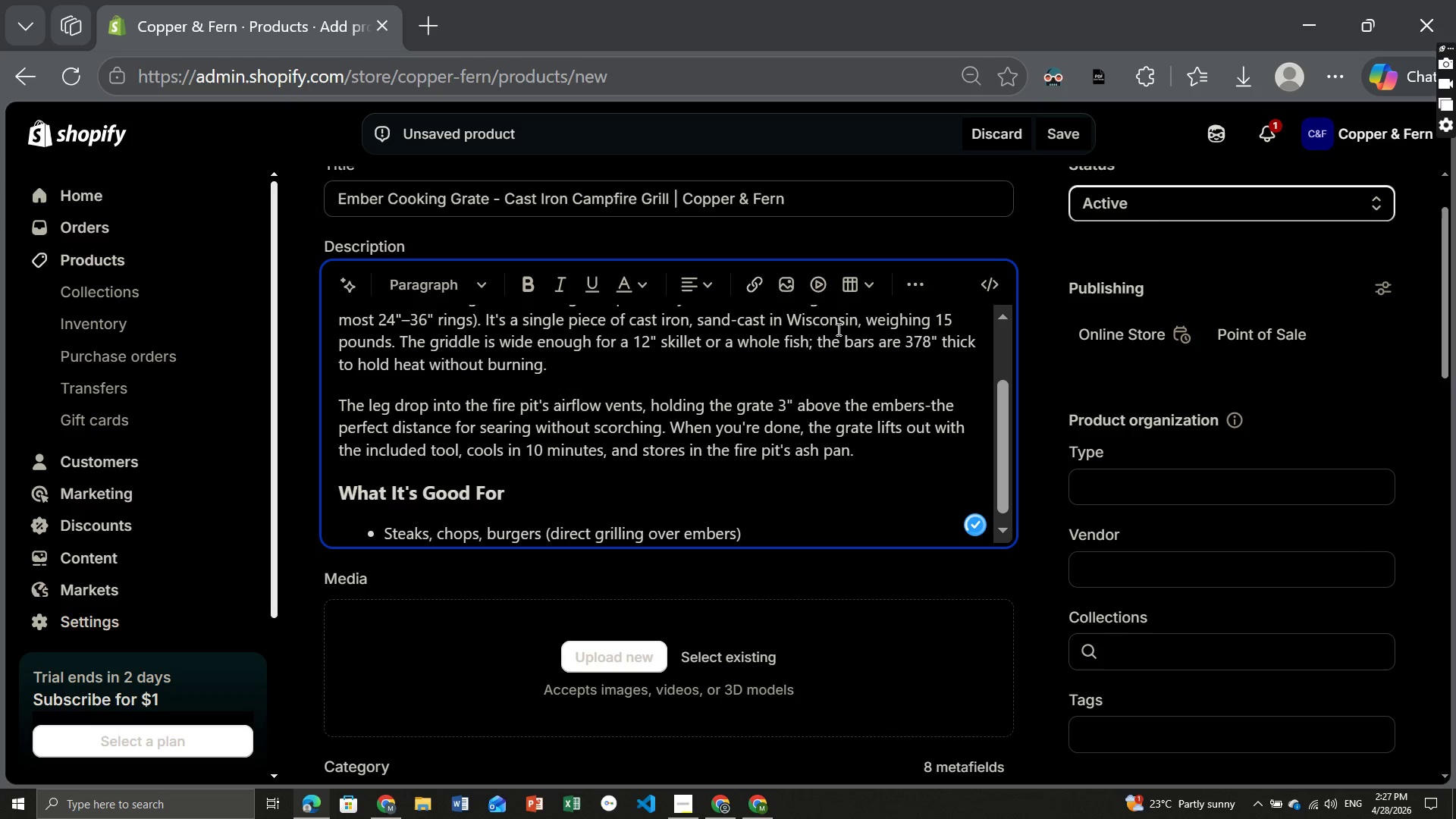 
key(Enter)
 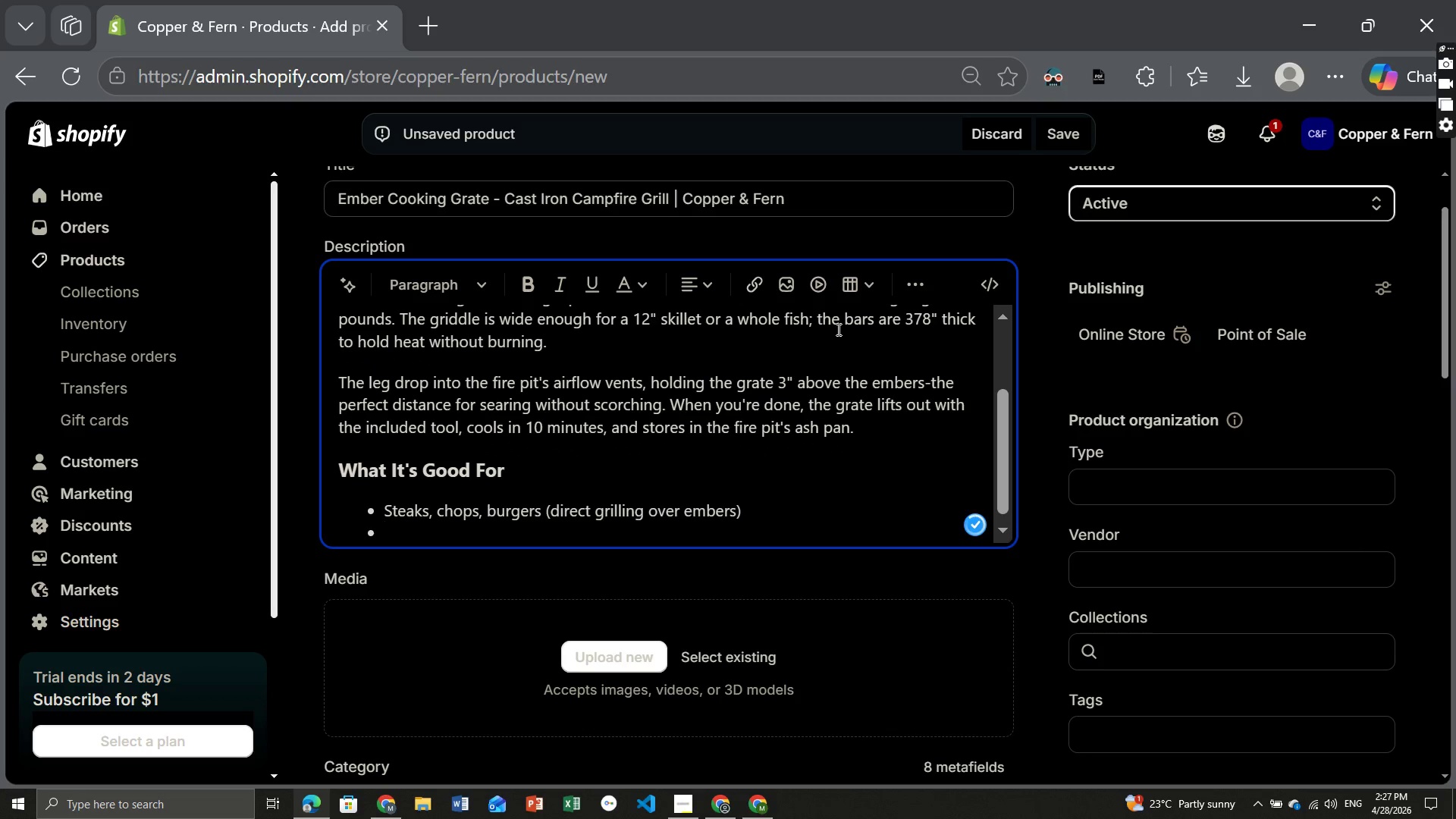 
type(Cast iron skill)
 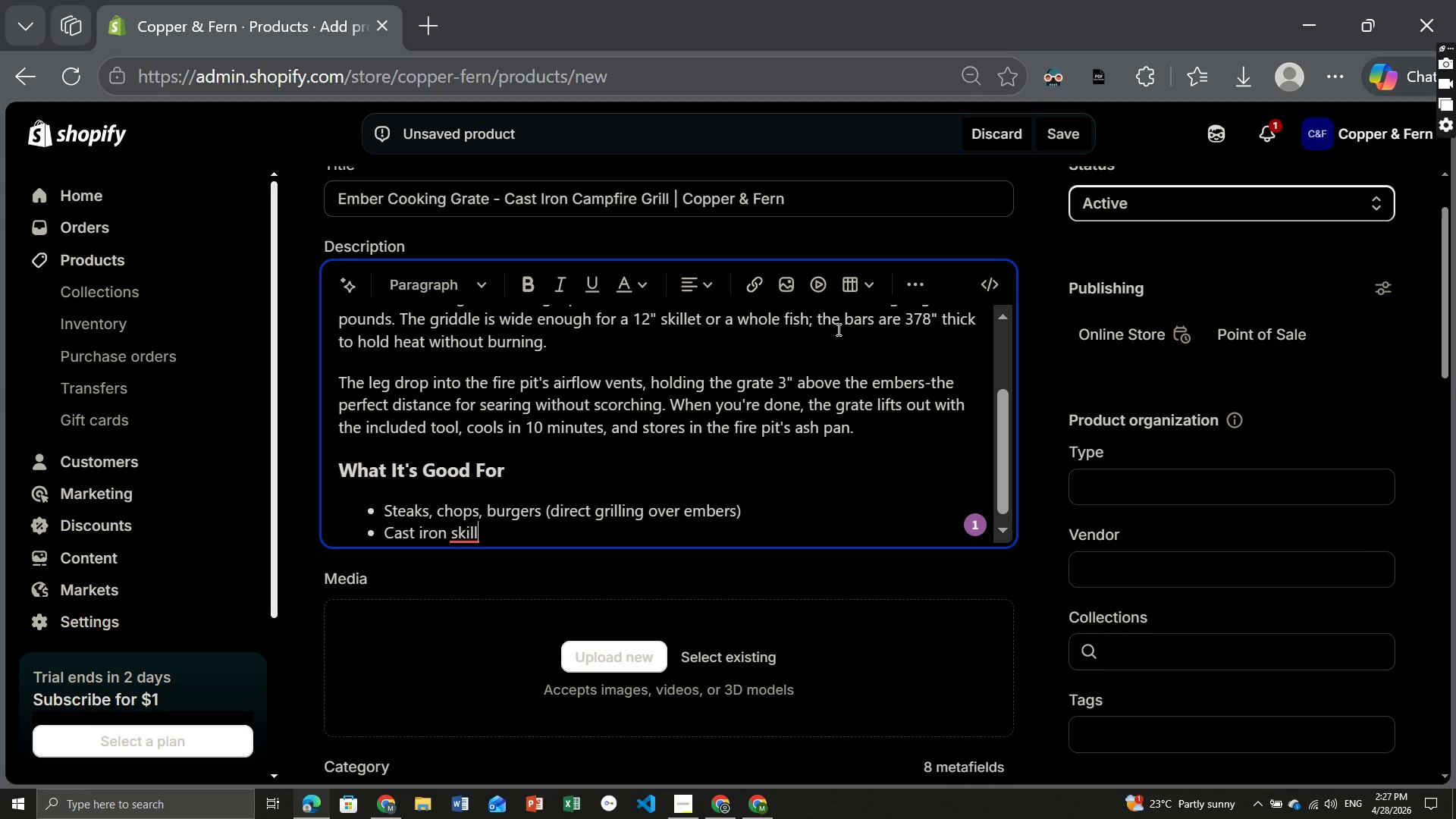 
type(ets)
 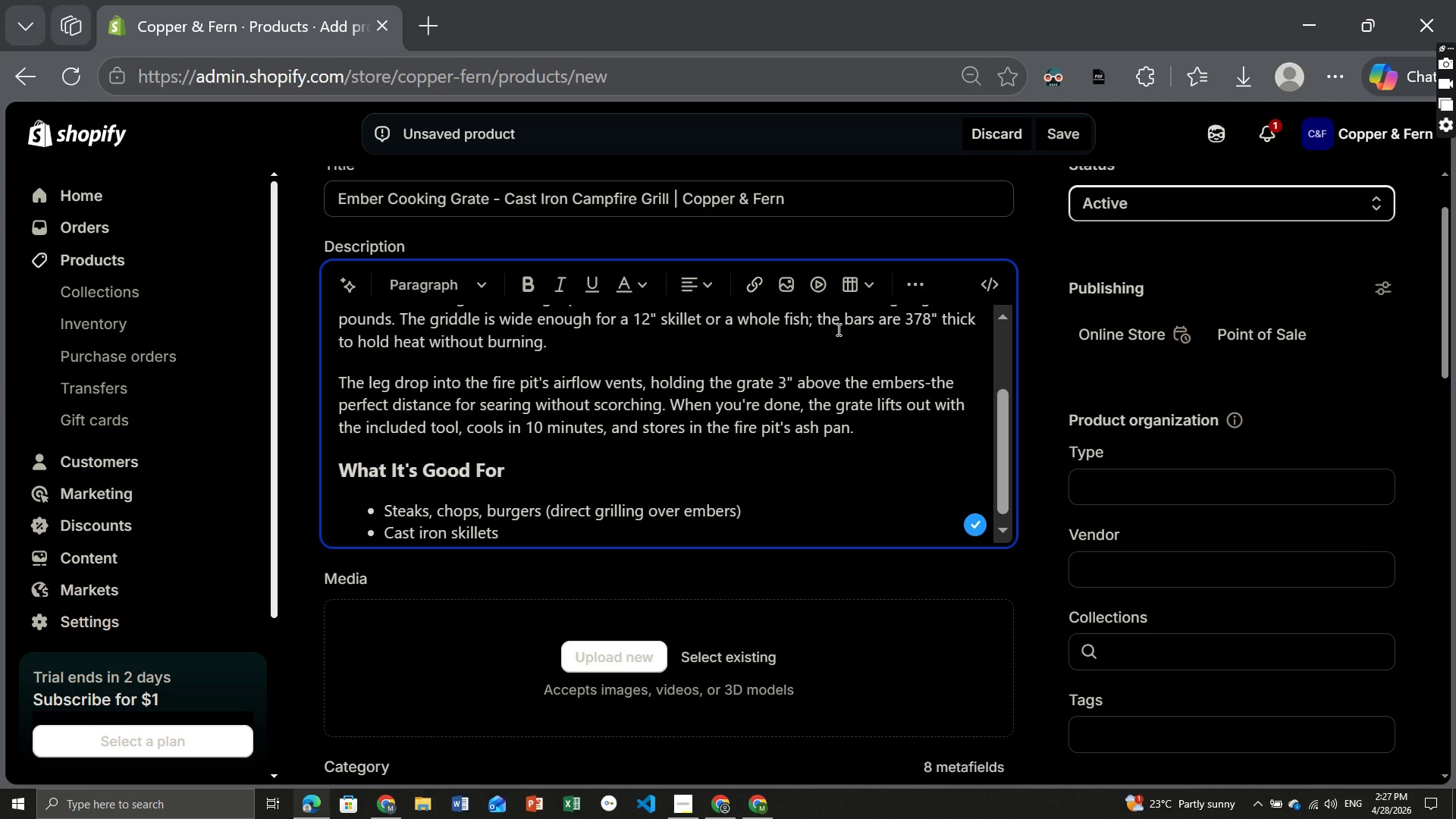 
type( (the grate provides a stable, level surface))
 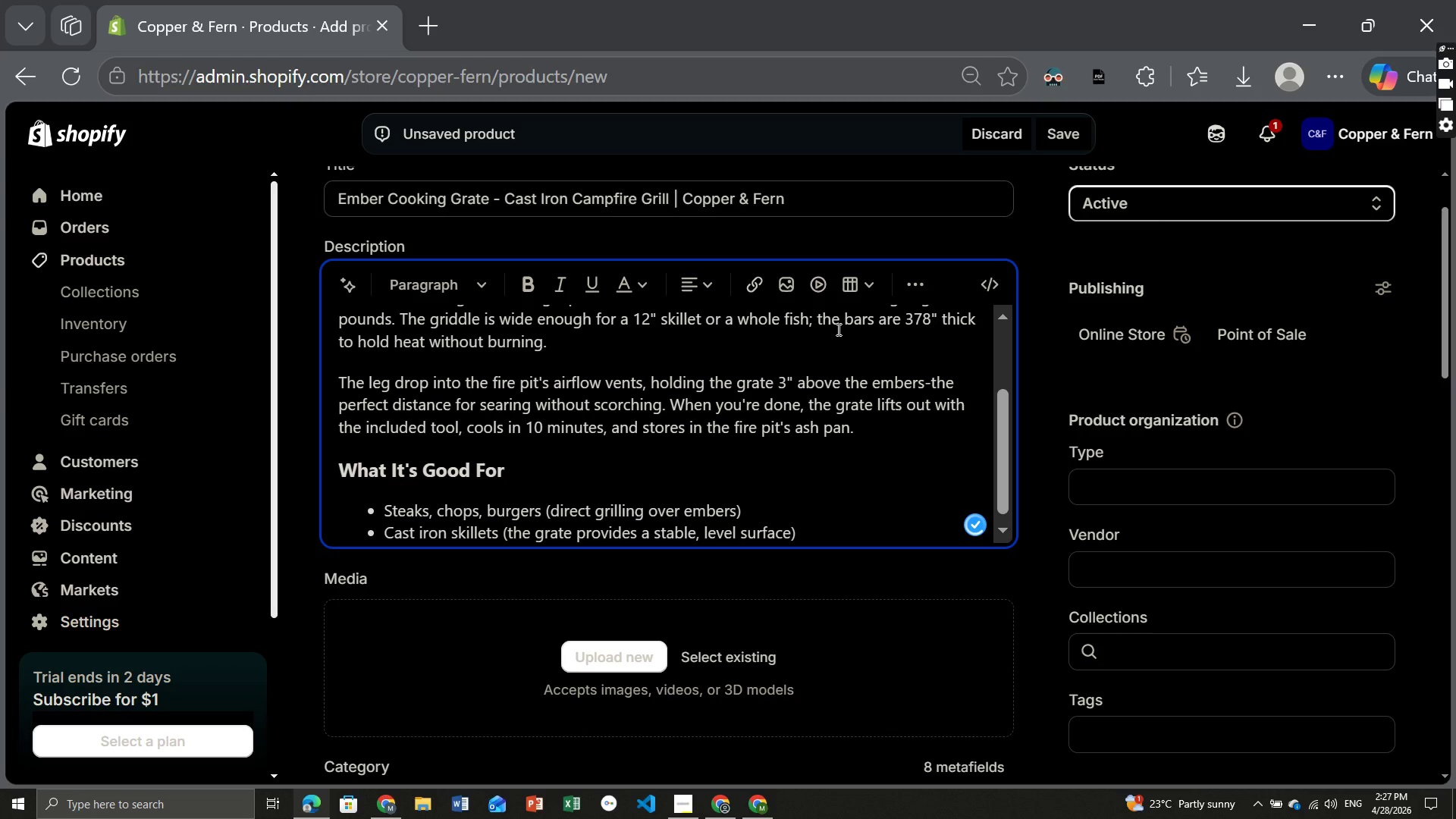 
key(Enter)
 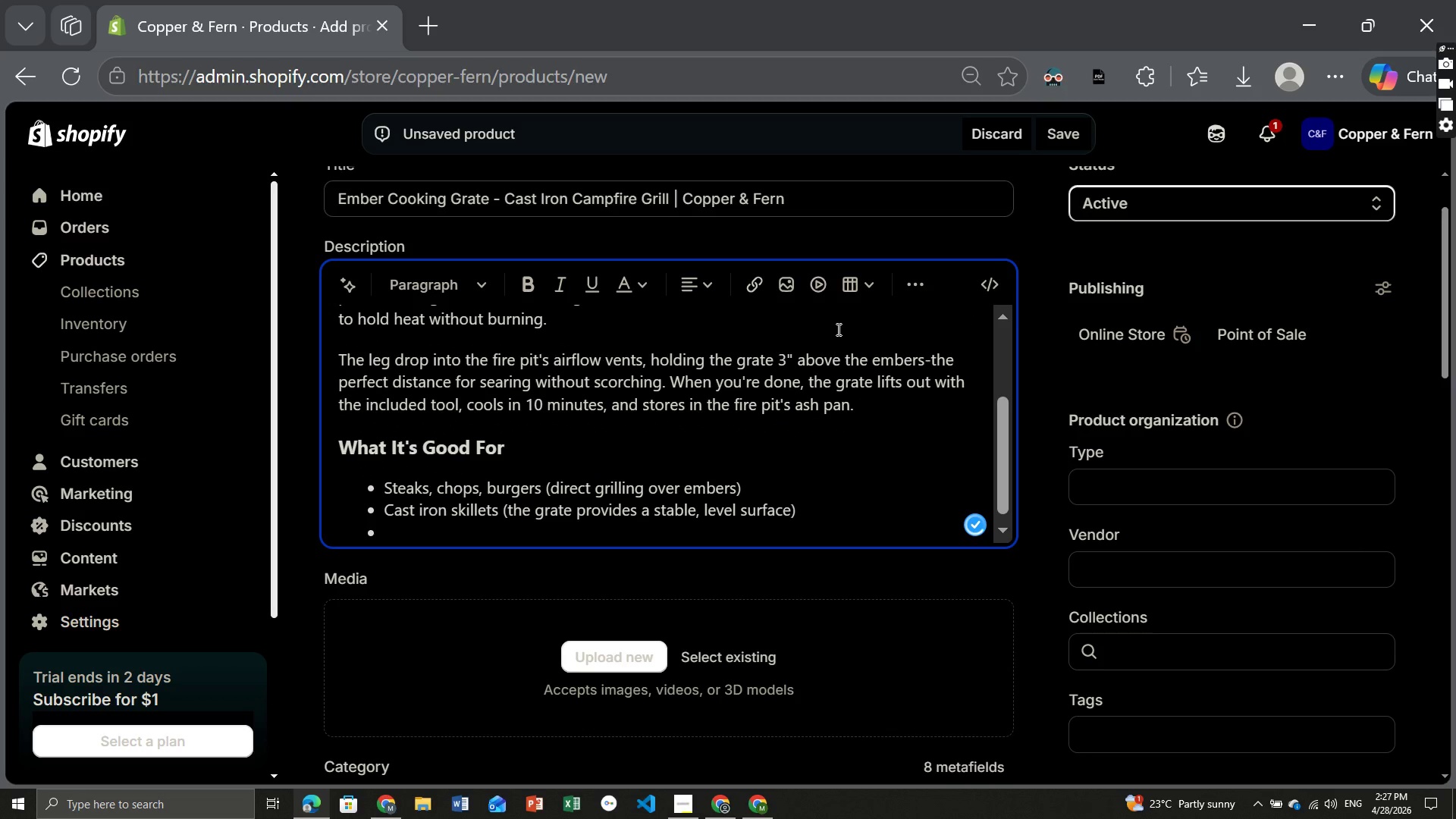 
type(Campfire kettles (the legs center the kettle over the hotterst)
key(Backspace)
key(Backspace)
key(Backspace)
type(st part of the fire))
 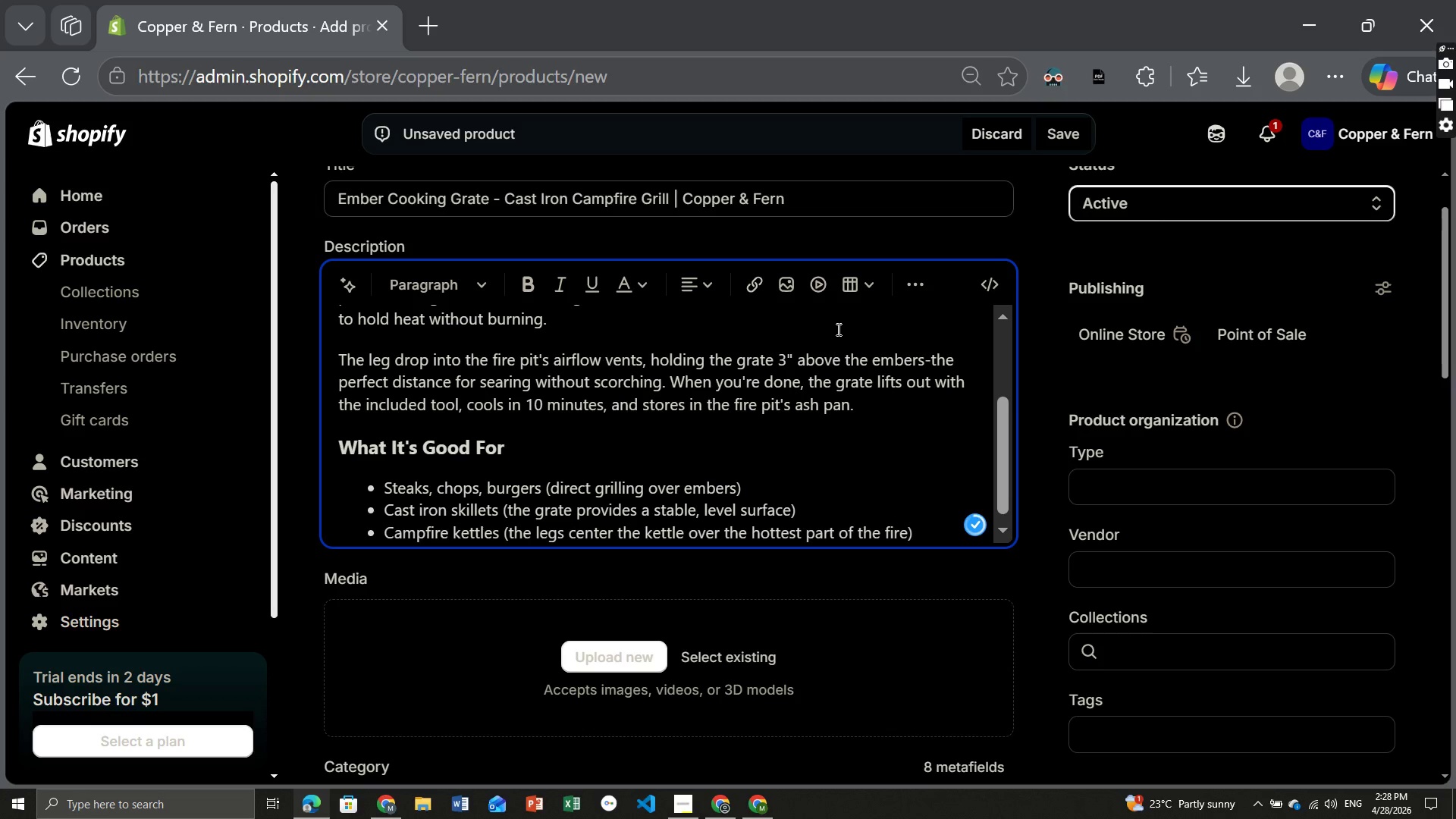 
key(Enter)
 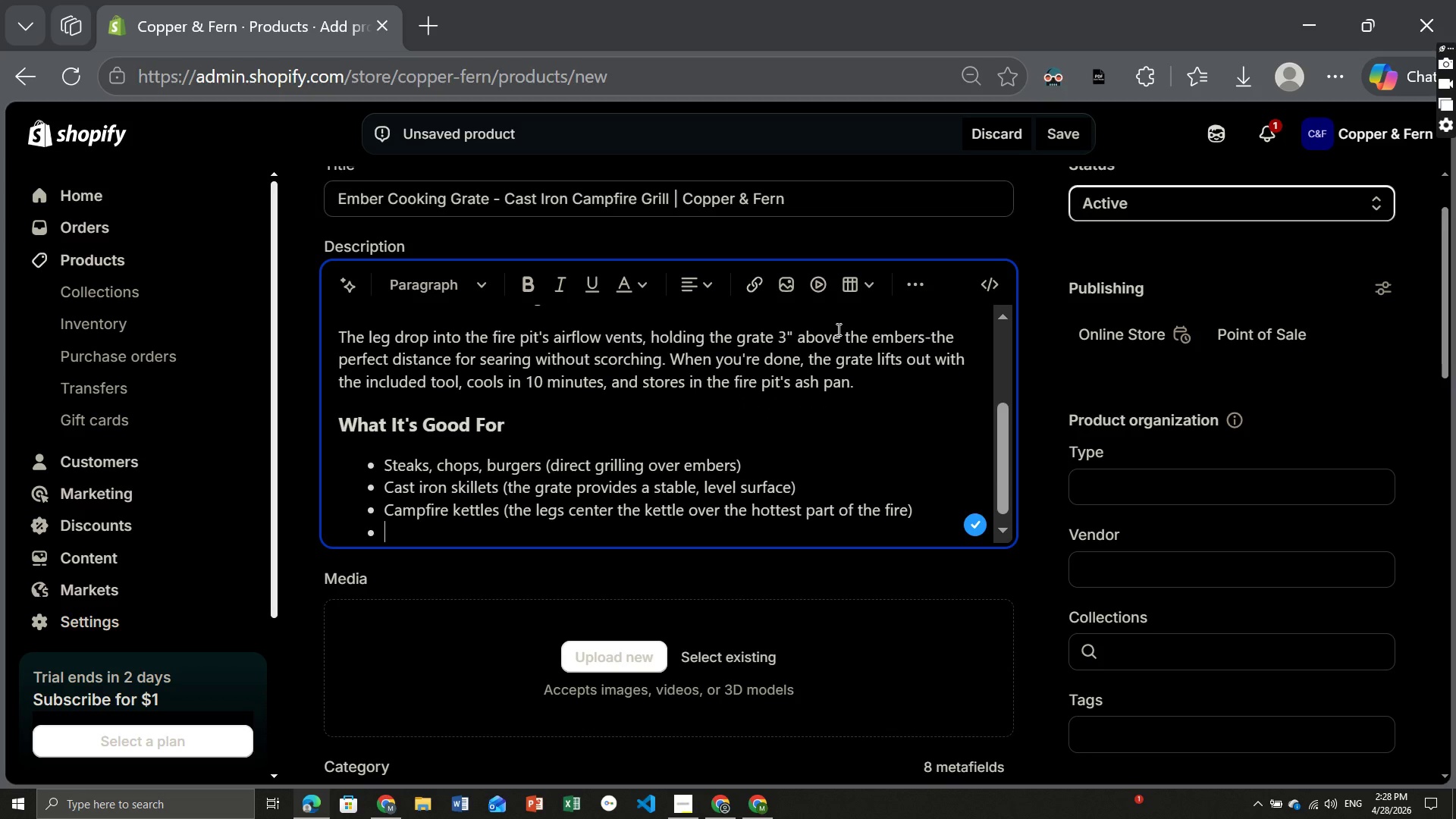 
type(Dutch ovens (set 3-4 coals underneath)
 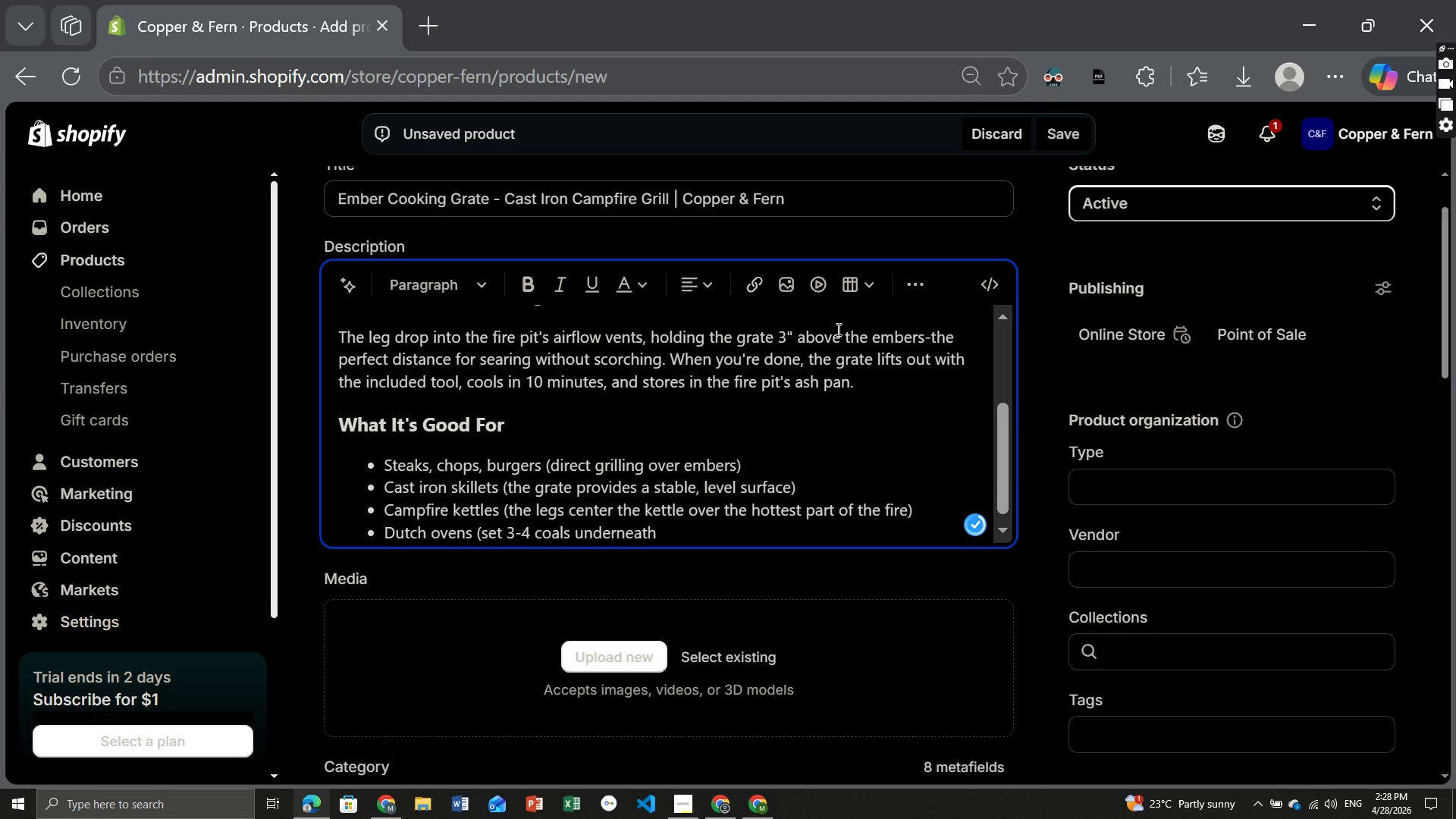 
wait(6.53)
 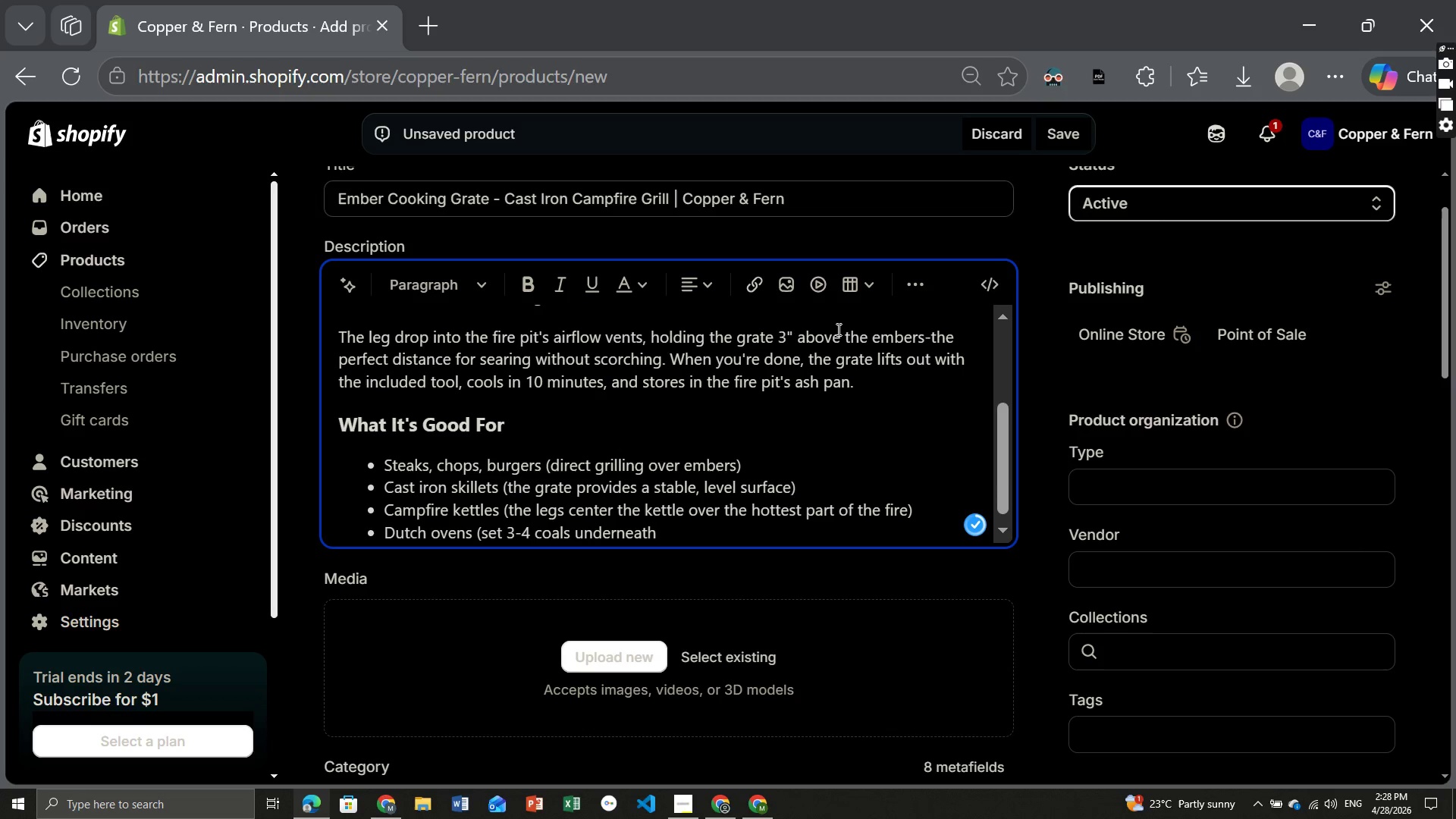 
type(, 10-12 on top))
 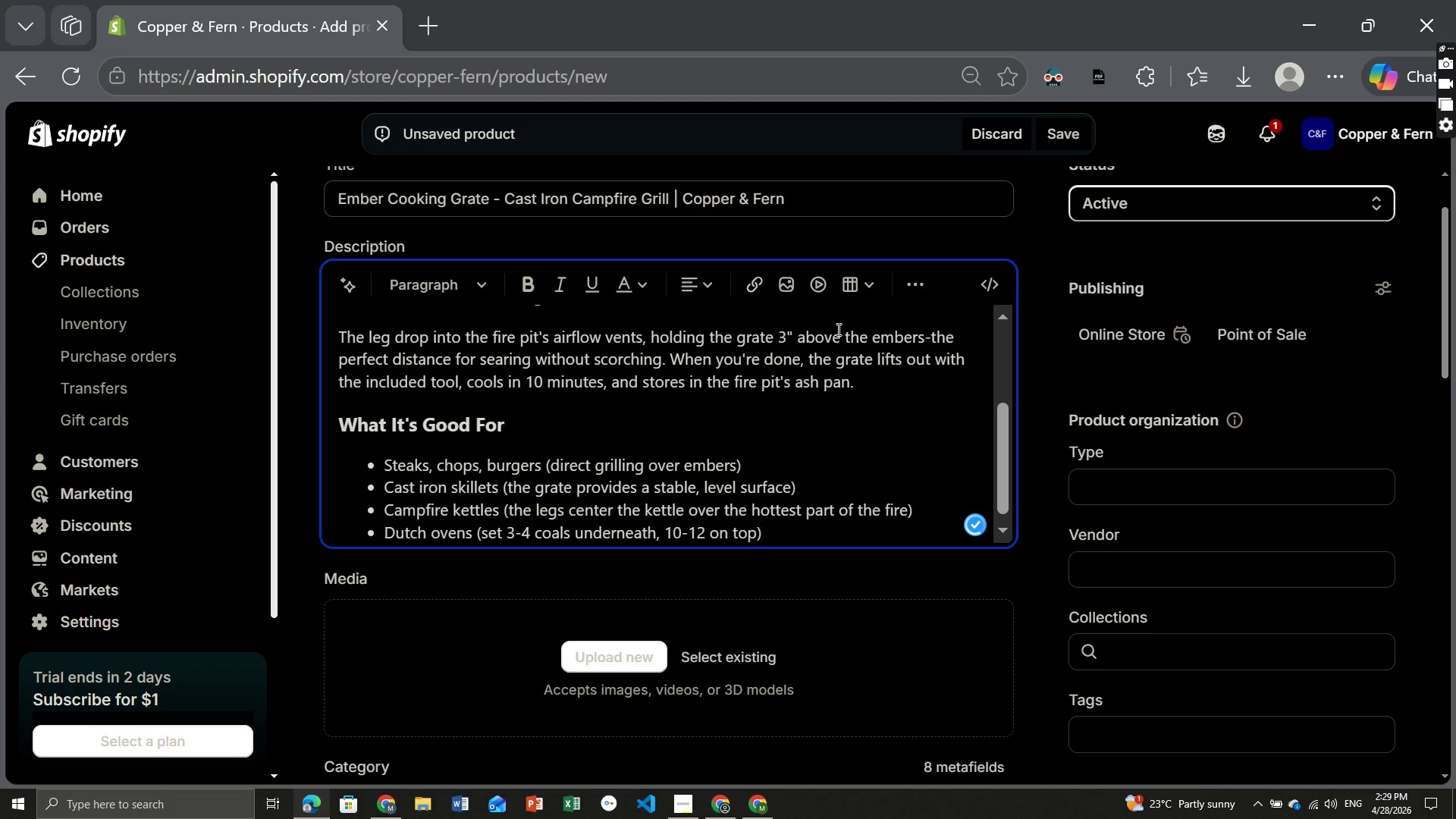 
key(Enter)
 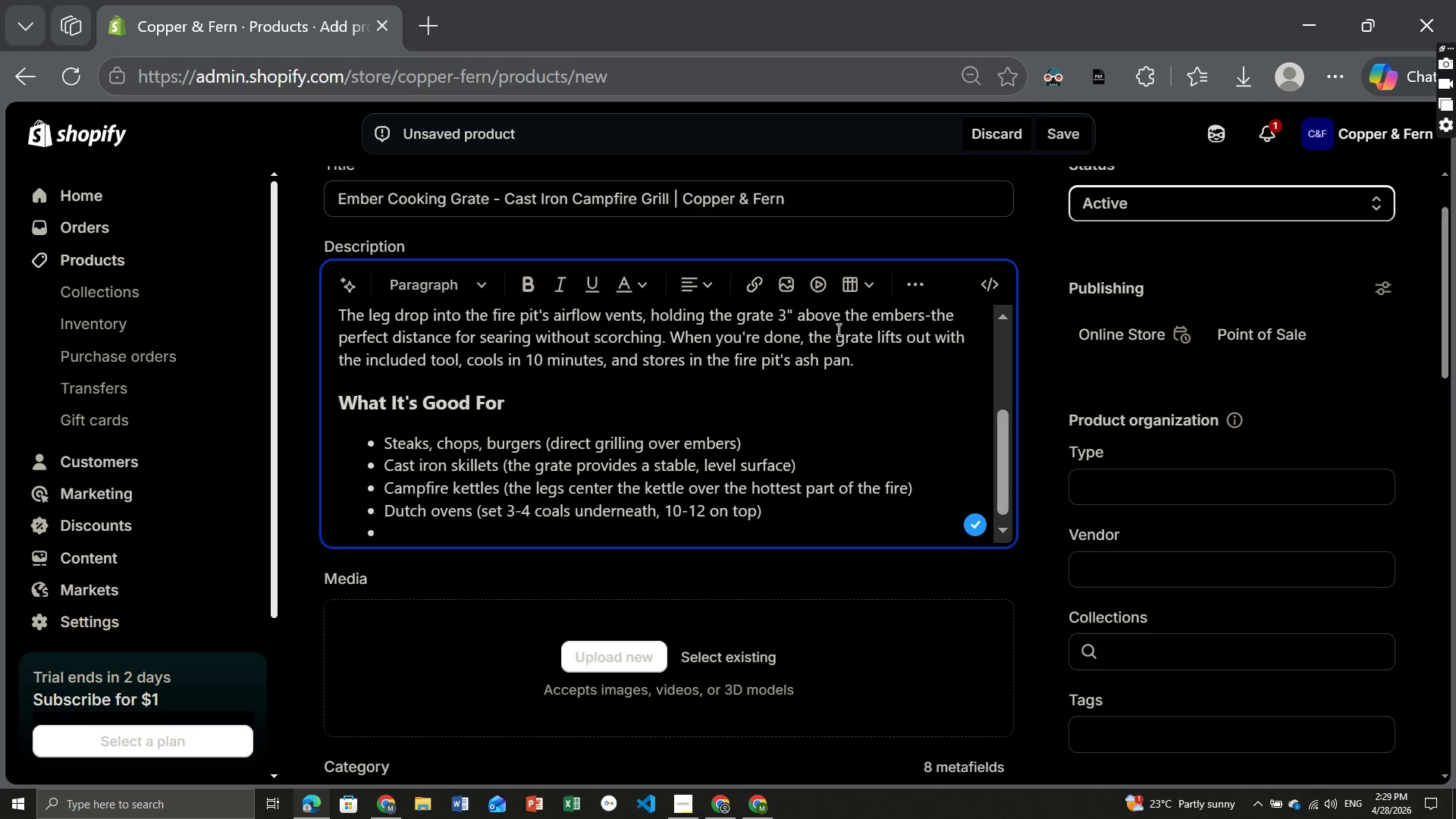 
type(Toasting marshmallows? Use a stick. The grate is for real cooking.)
 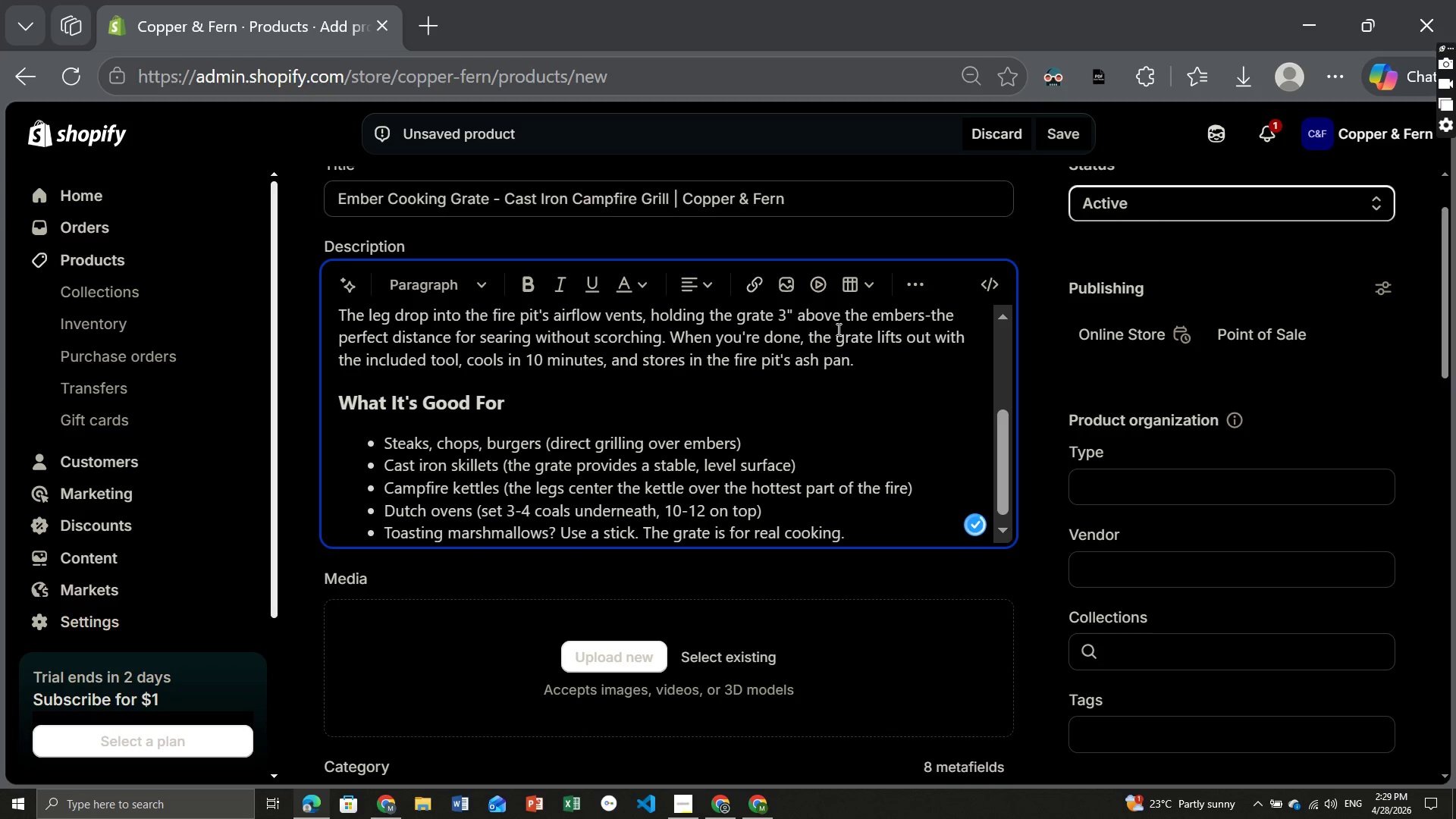 
key(Enter)
 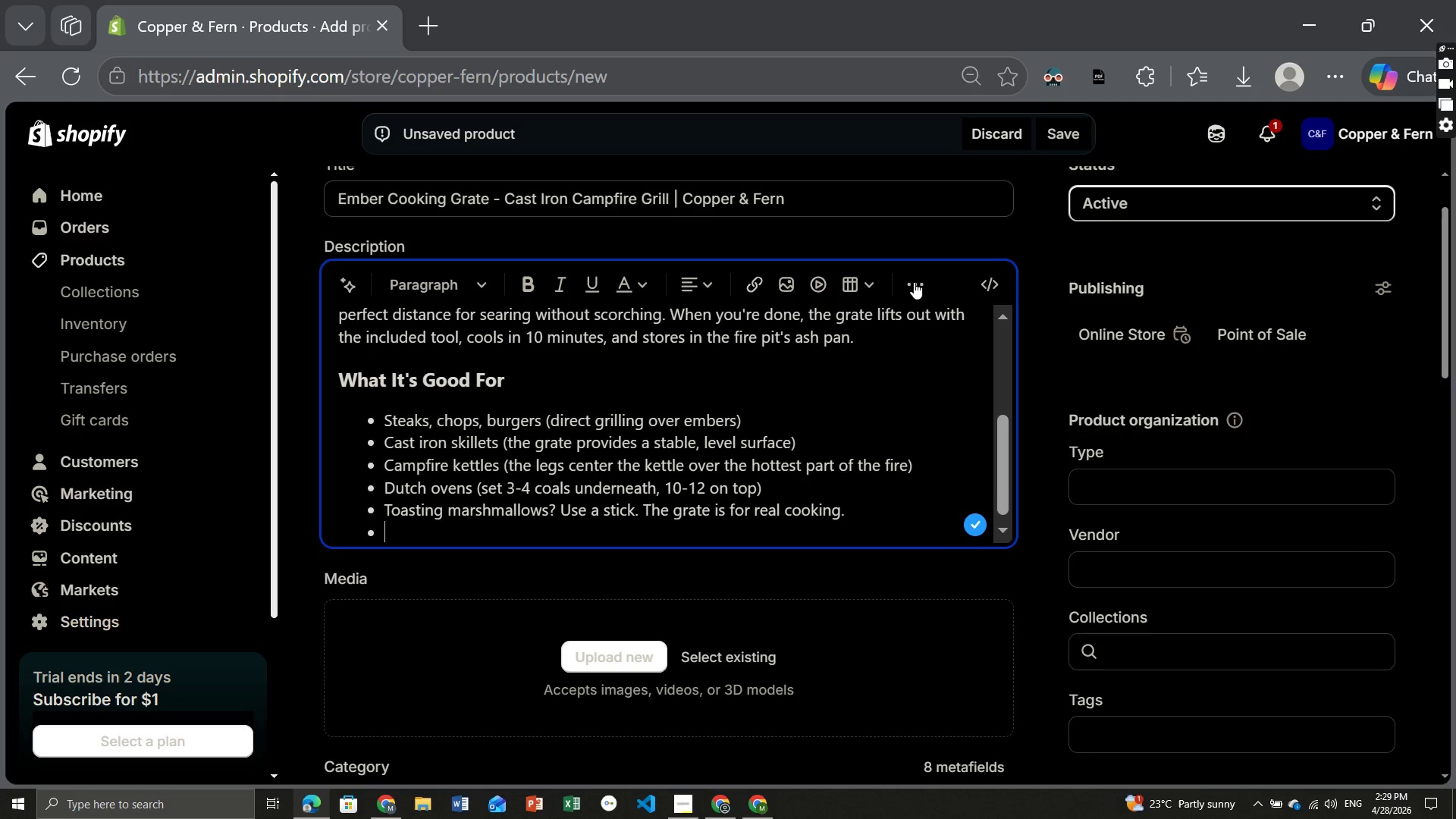 
left_click([914, 281])
 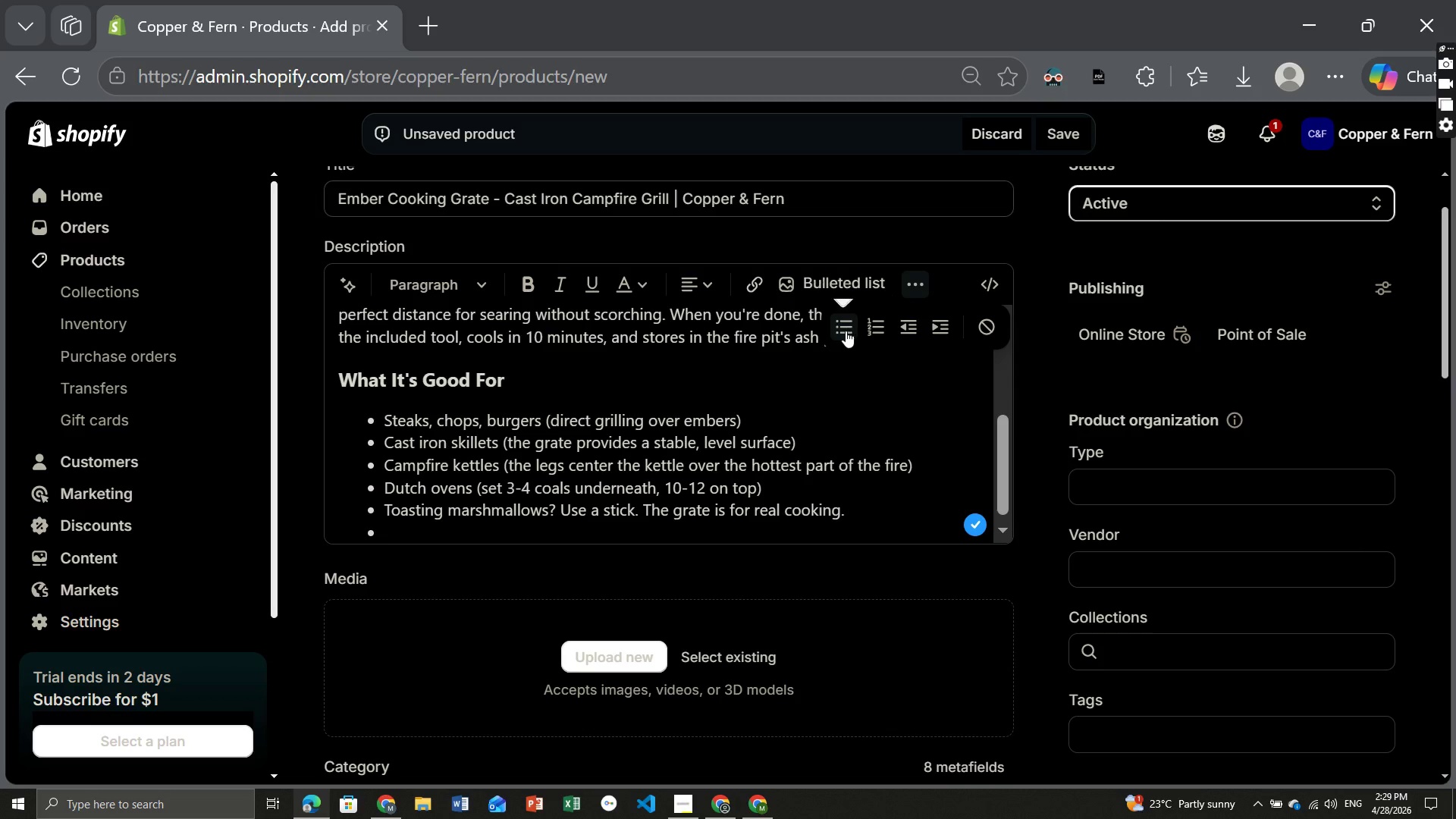 
left_click([846, 331])
 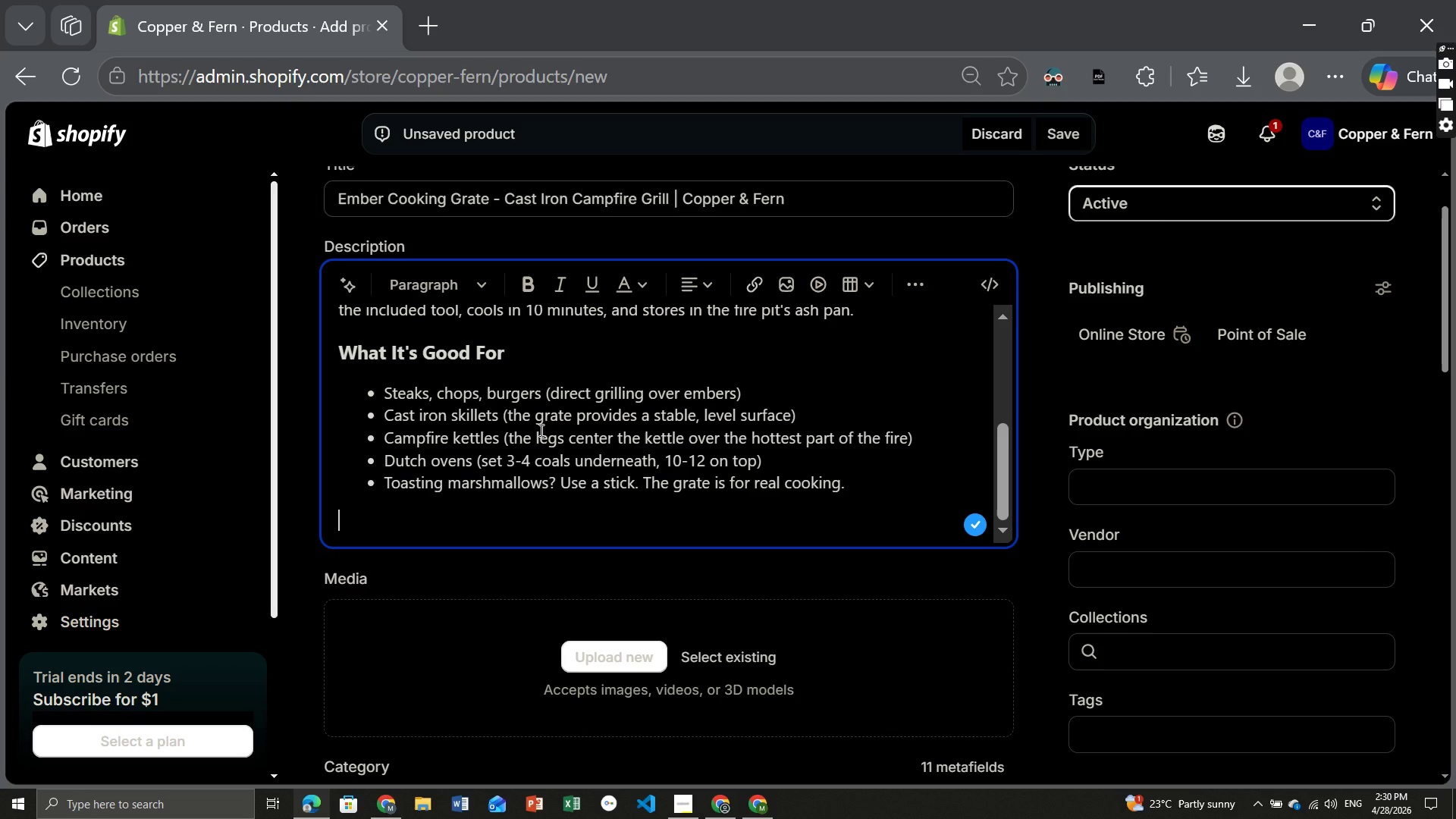 
type(Technical )
key(Backspace)
key(Backspace)
key(Backspace)
key(Backspace)
key(Backspace)
key(Backspace)
key(Backspace)
key(Backspace)
key(Backspace)
key(Backspace)
 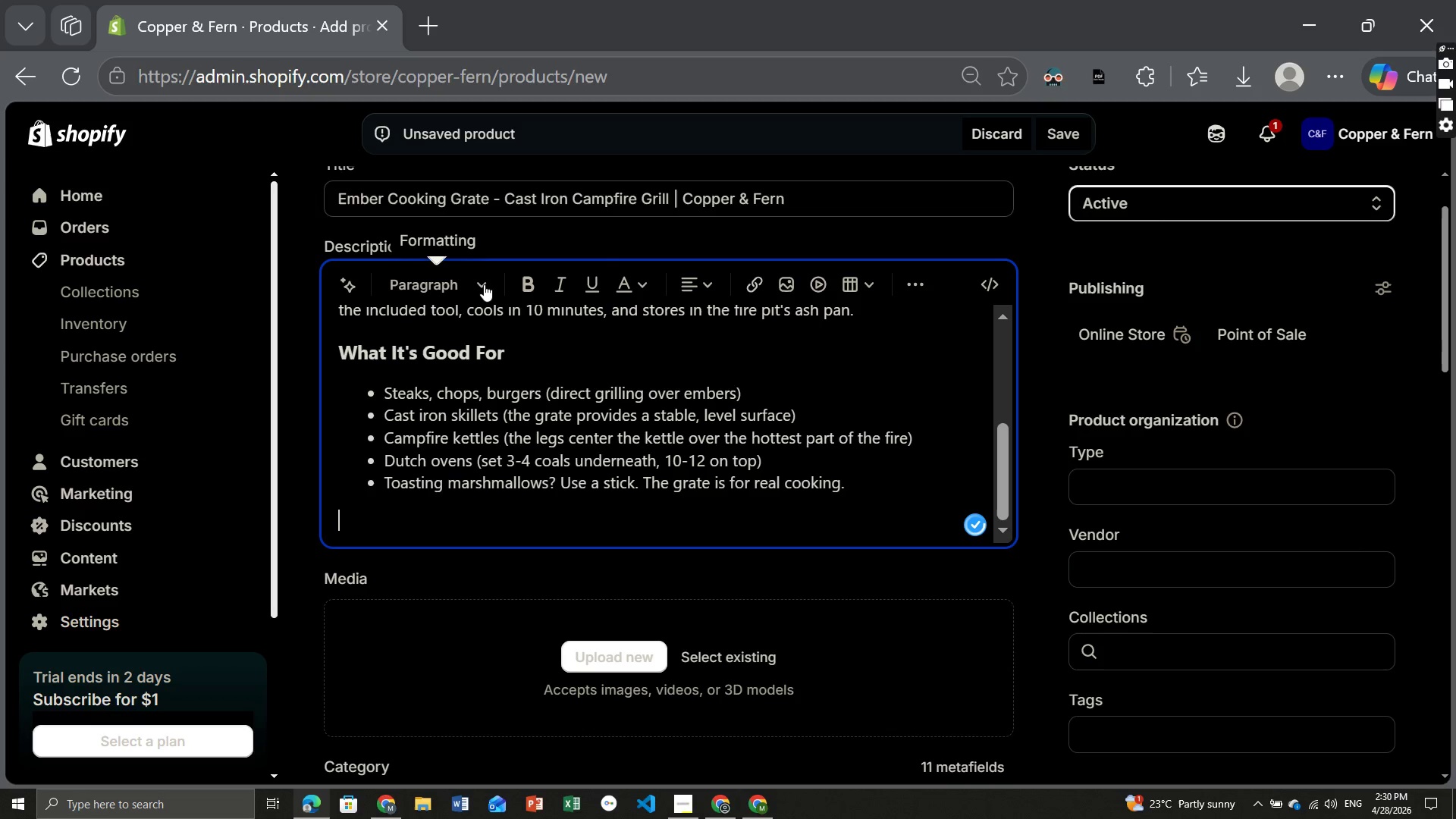 
left_click([484, 284])
 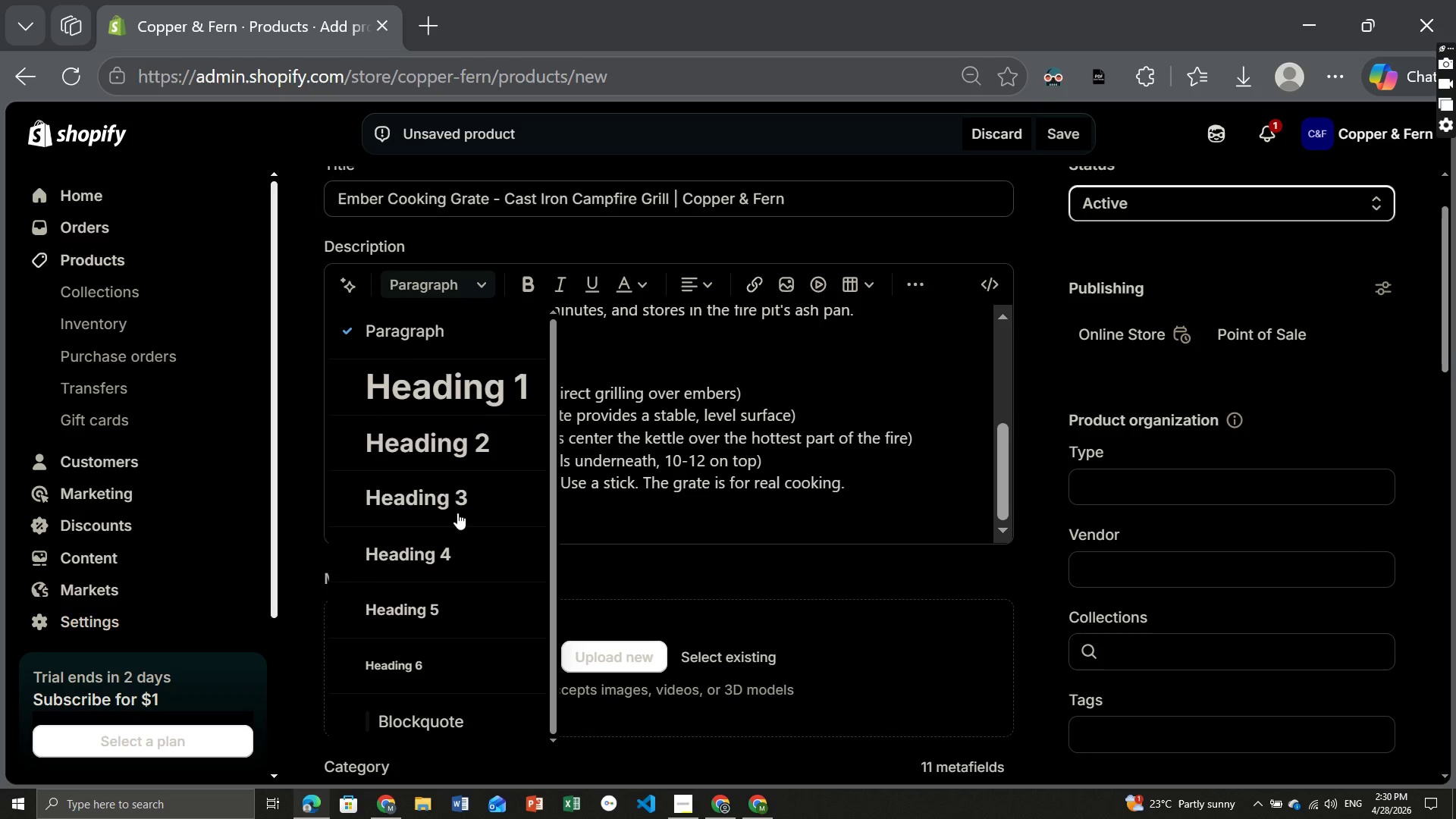 
left_click([457, 514])
 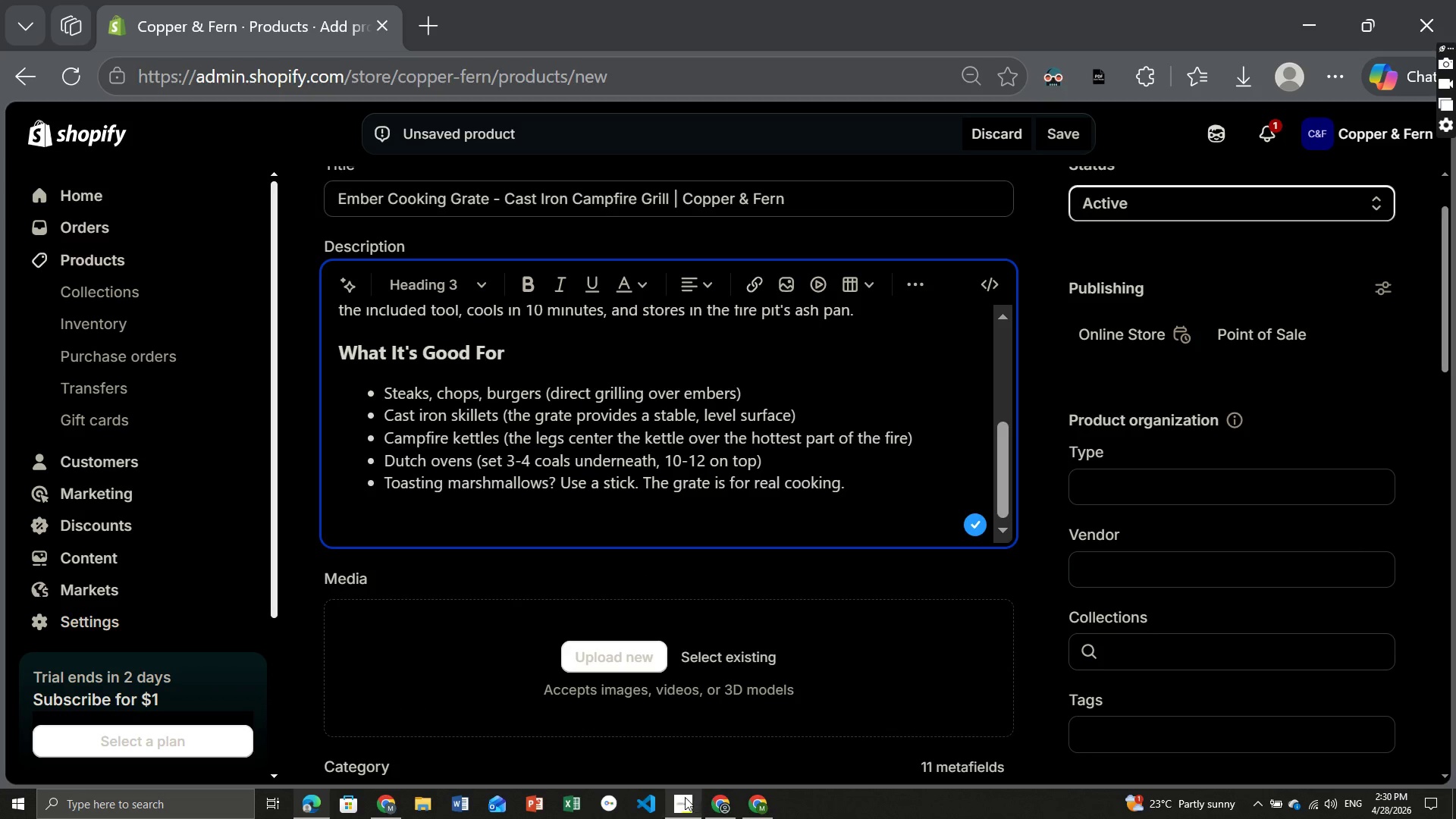 
left_click([682, 799])